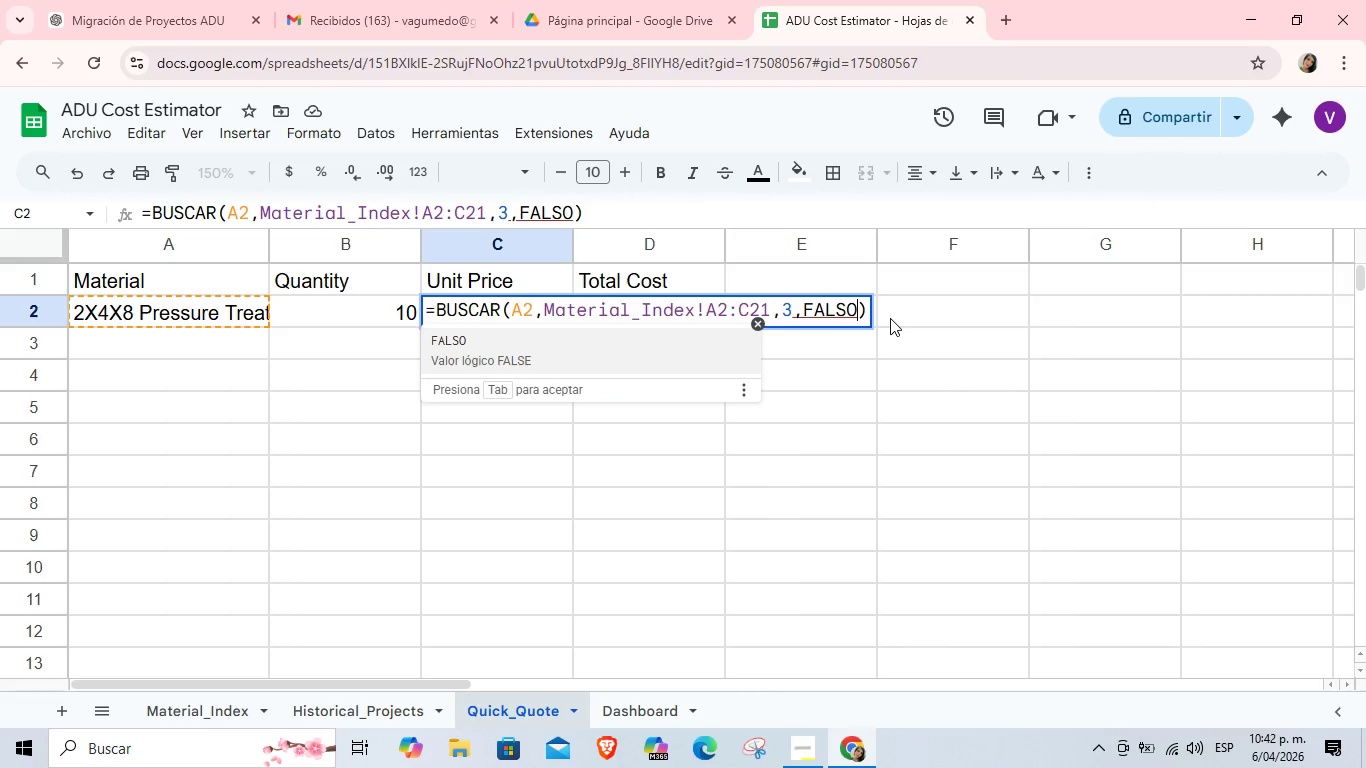 
key(Enter)
 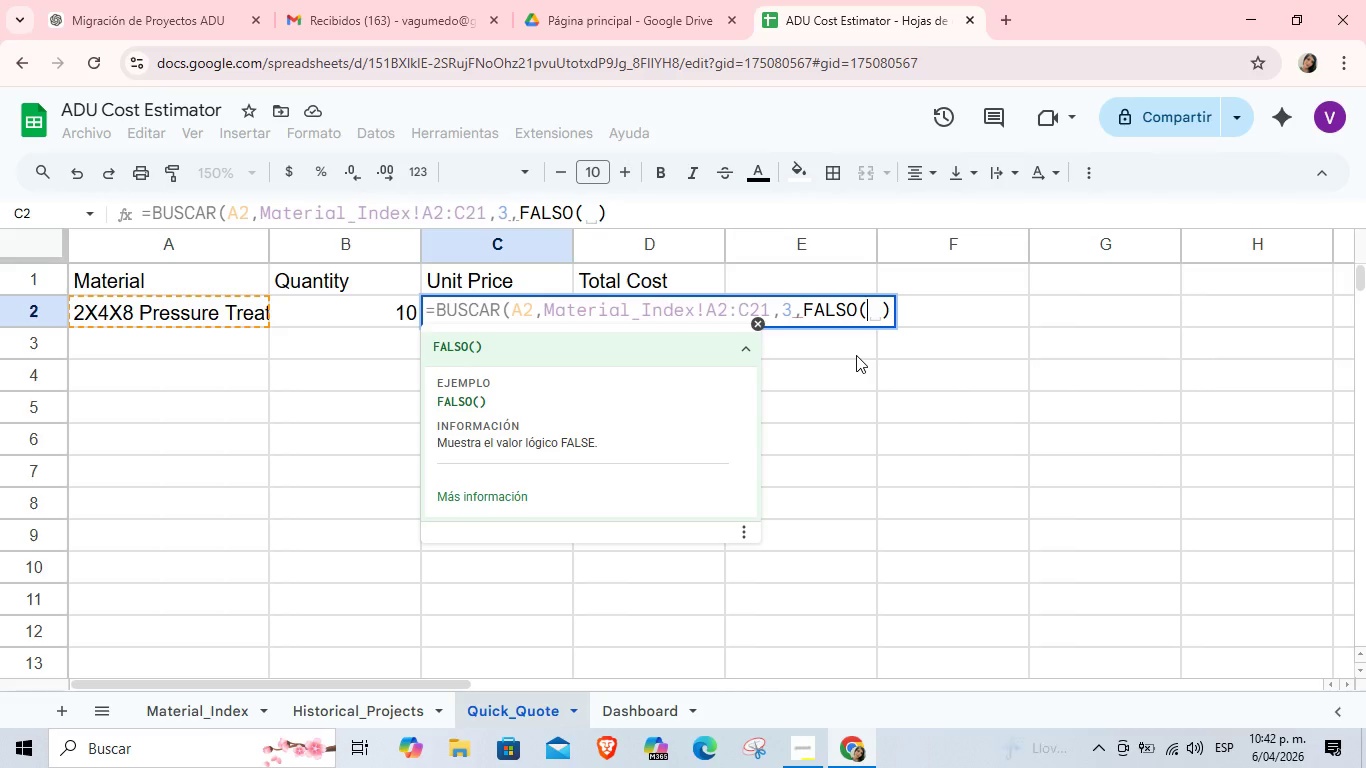 
key(Enter)
 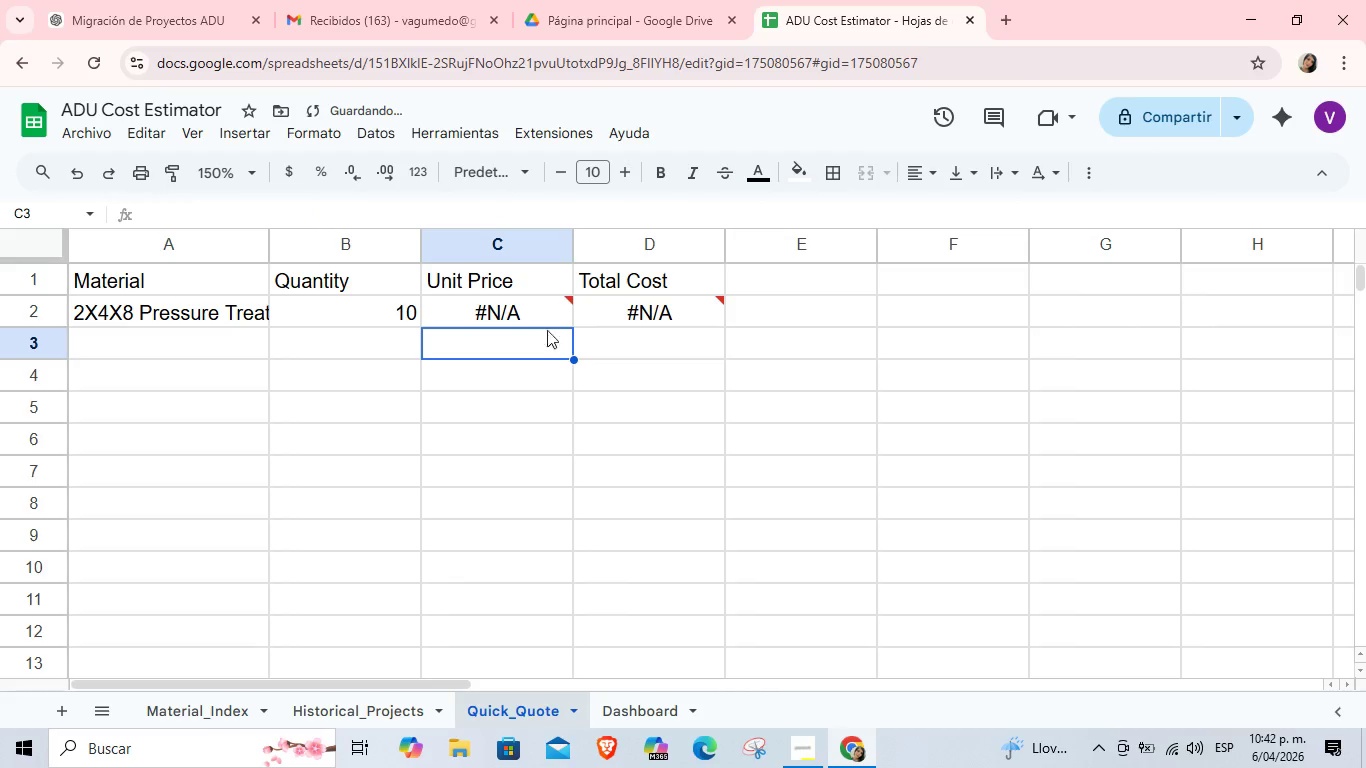 
double_click([552, 318])
 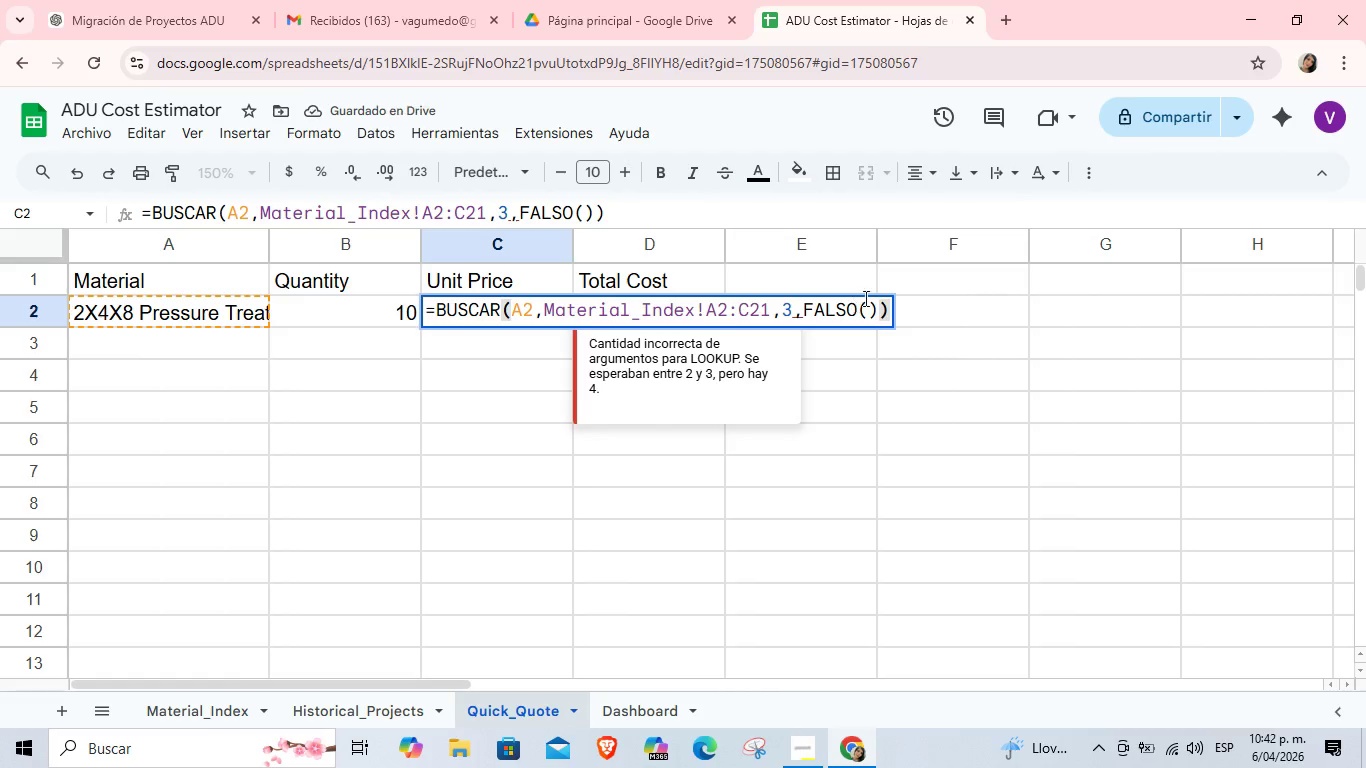 
left_click([900, 311])
 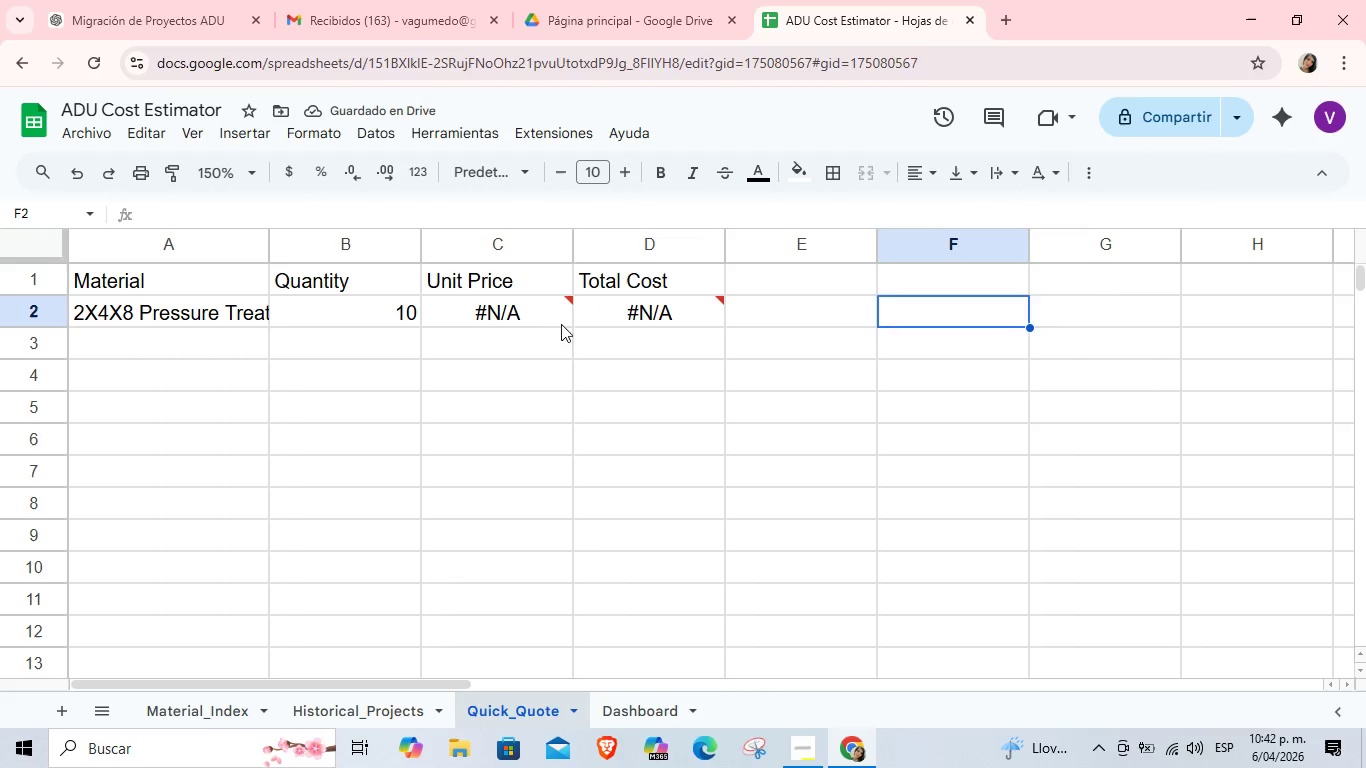 
double_click([533, 315])
 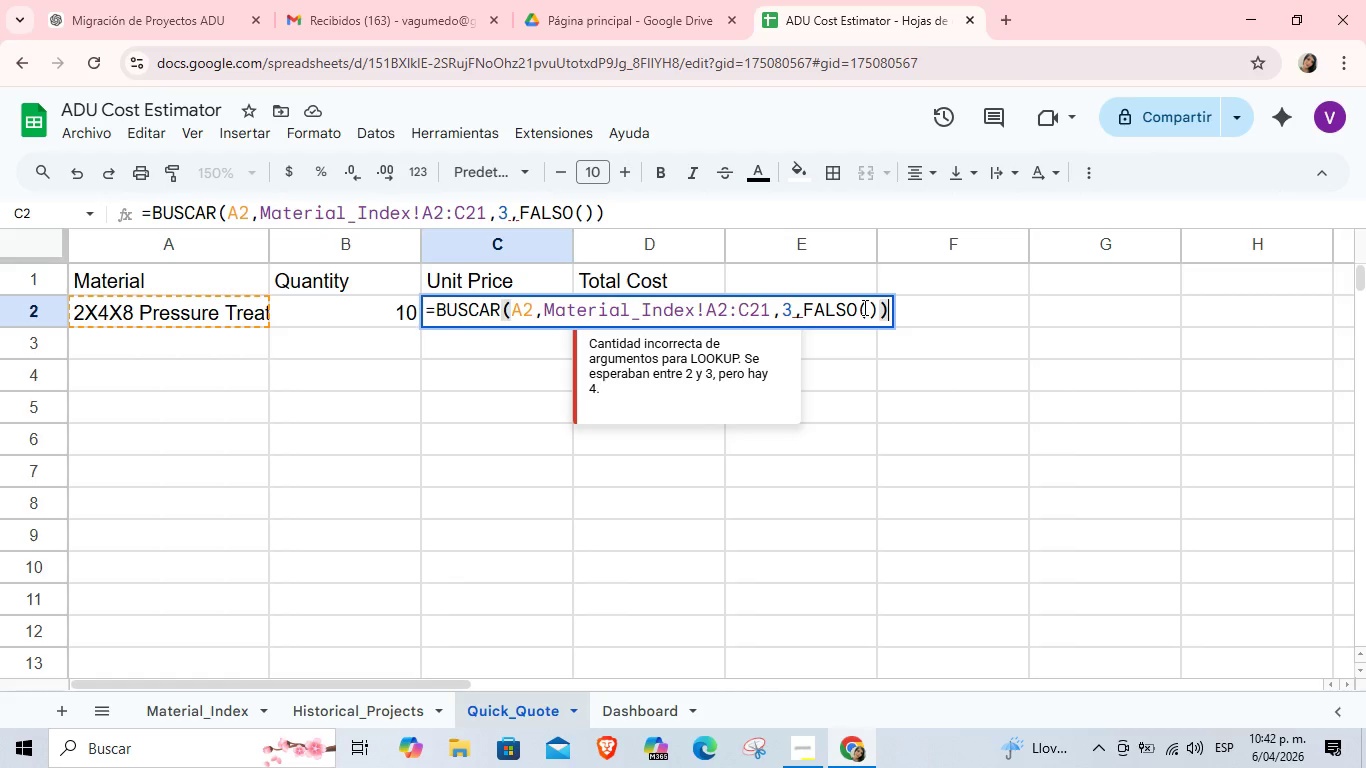 
key(Backspace)
 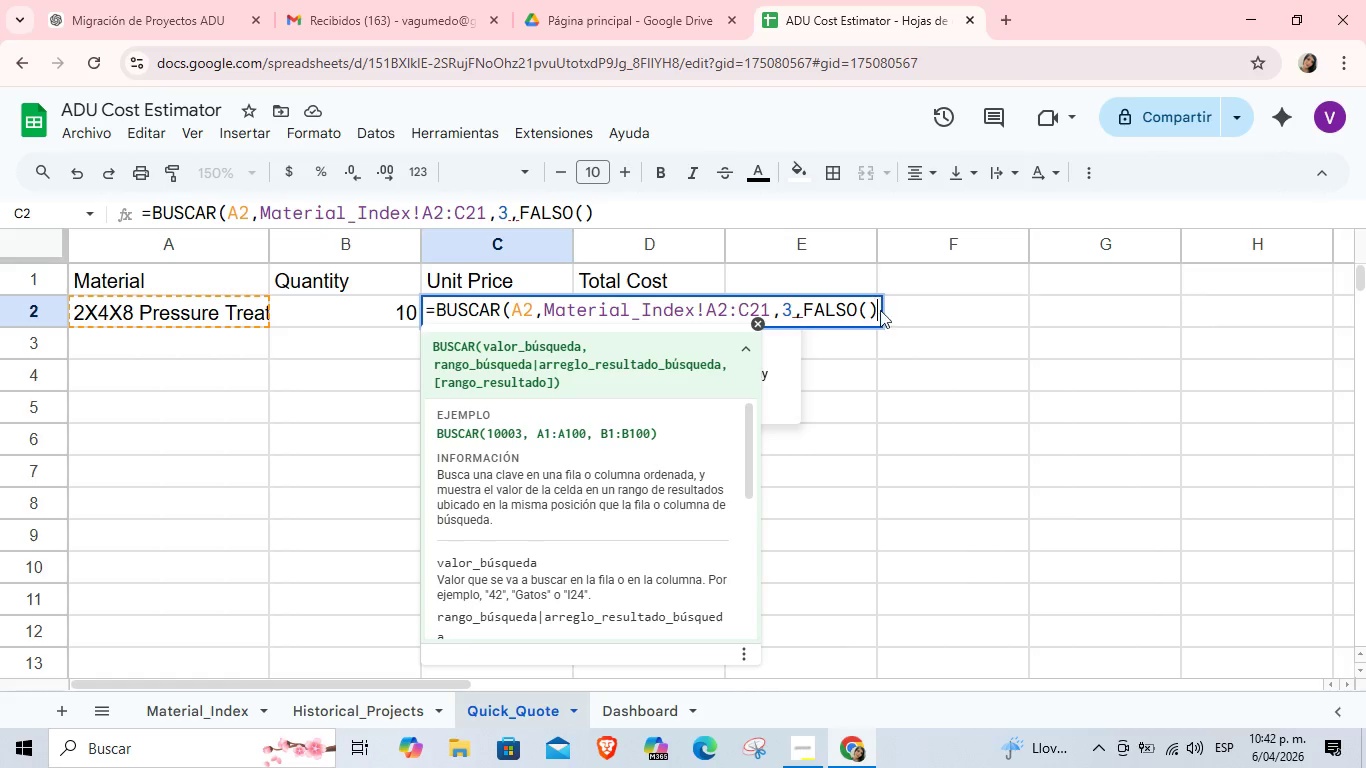 
key(Backspace)
 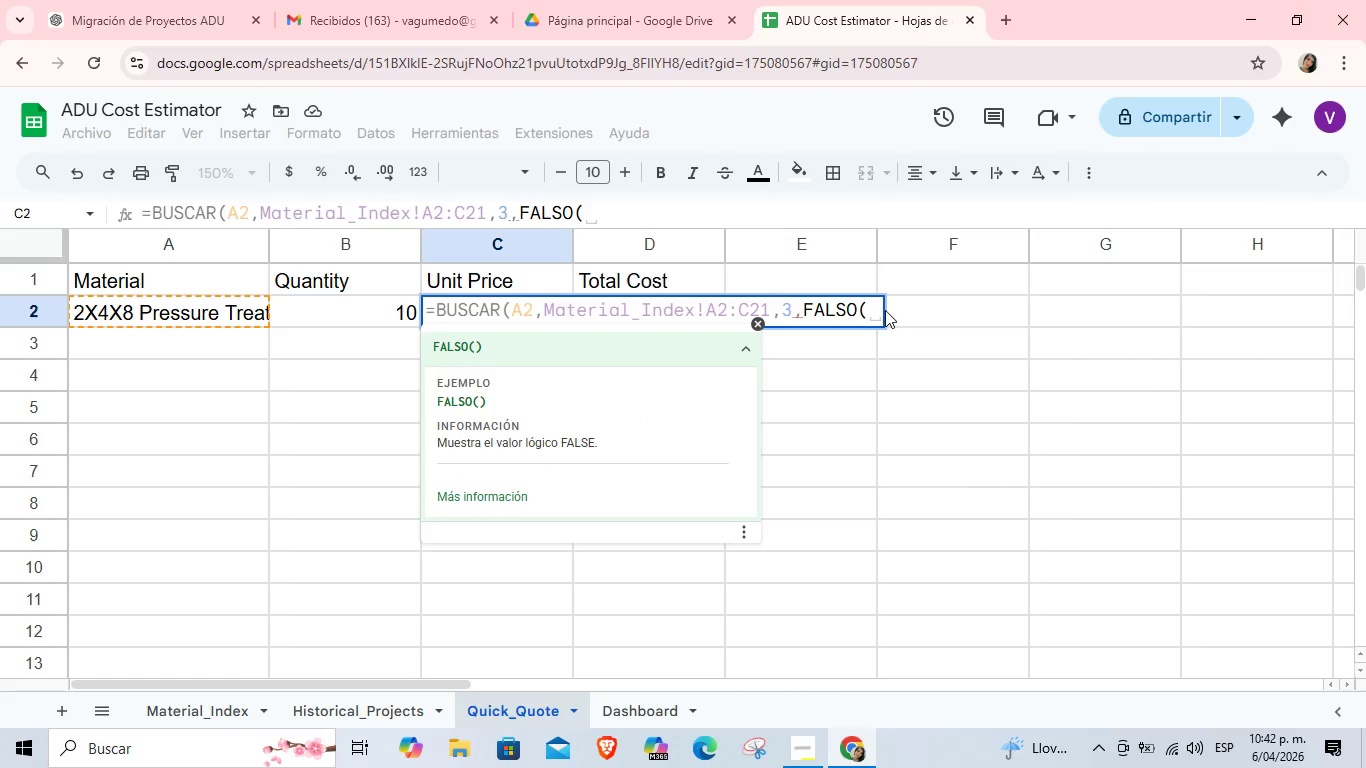 
key(Backspace)
 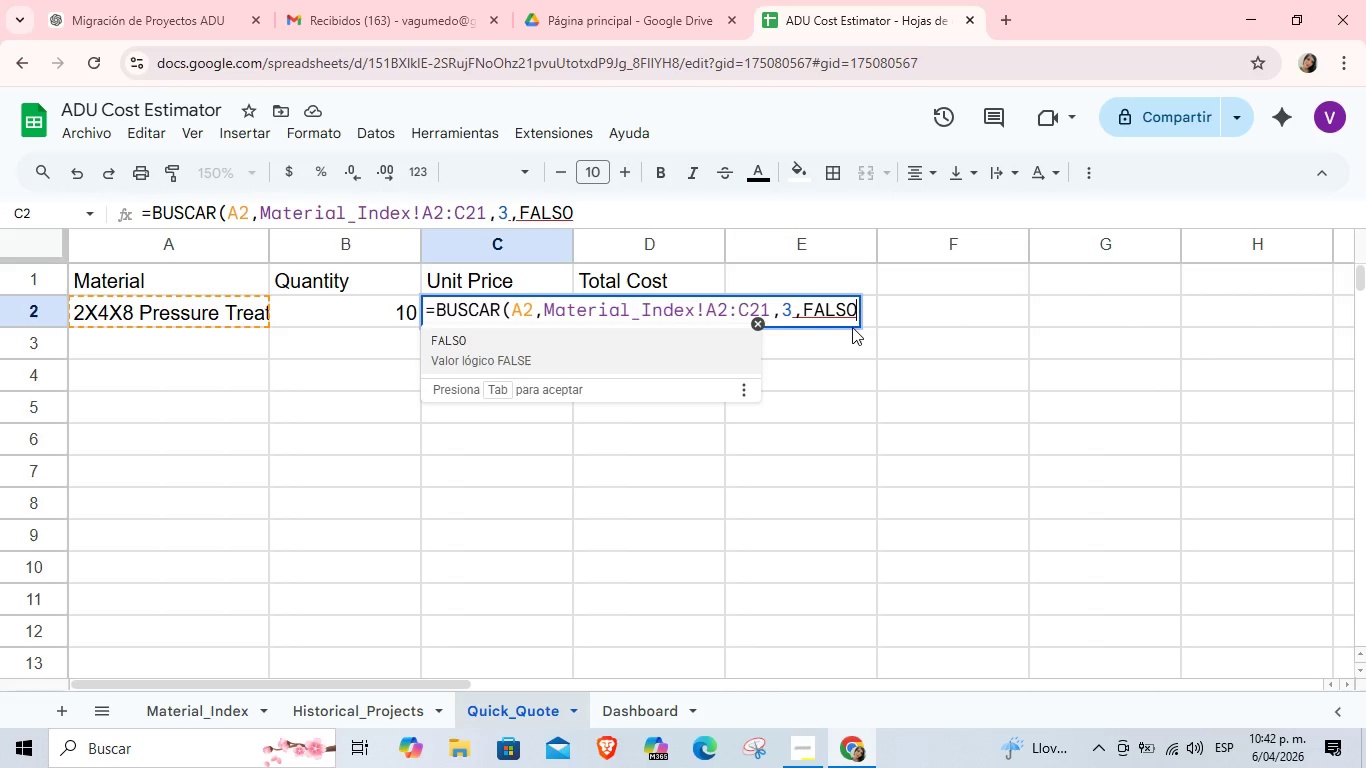 
left_click([507, 353])
 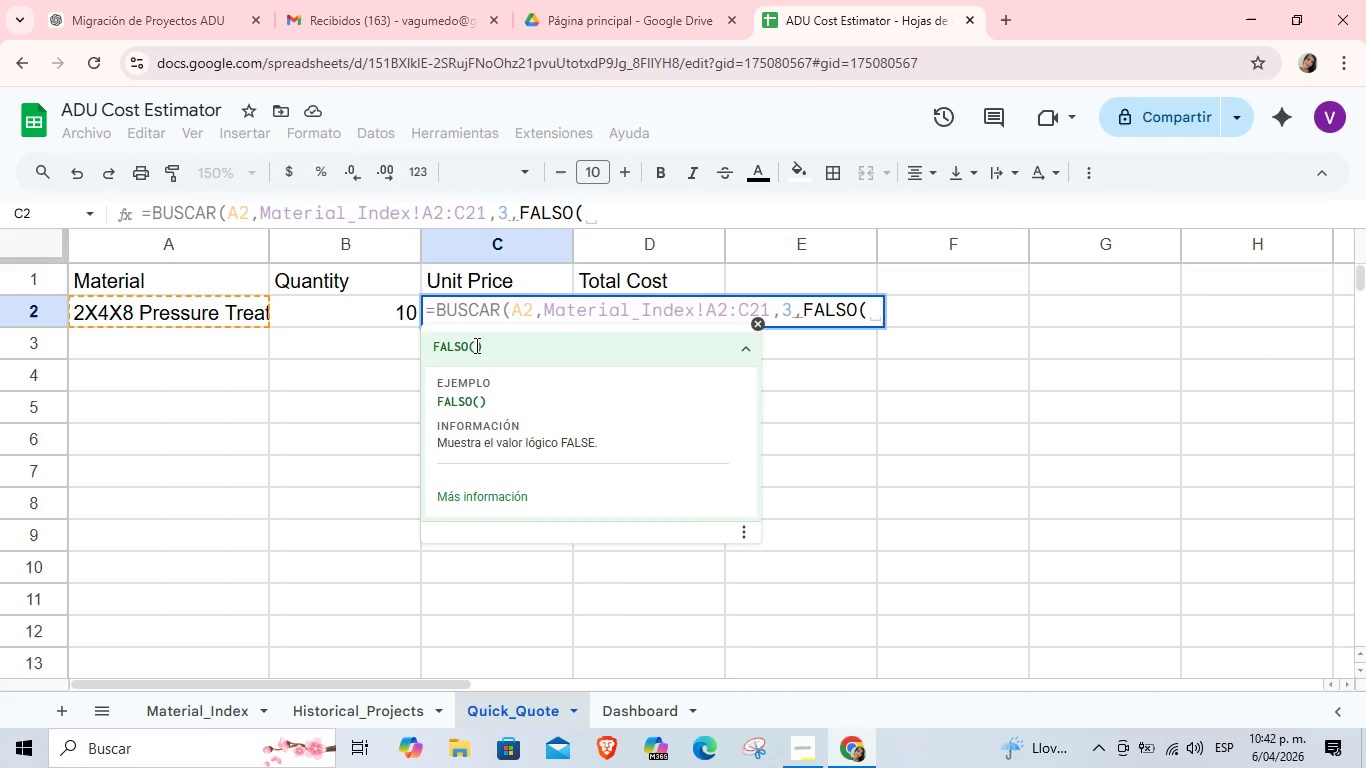 
left_click([472, 348])
 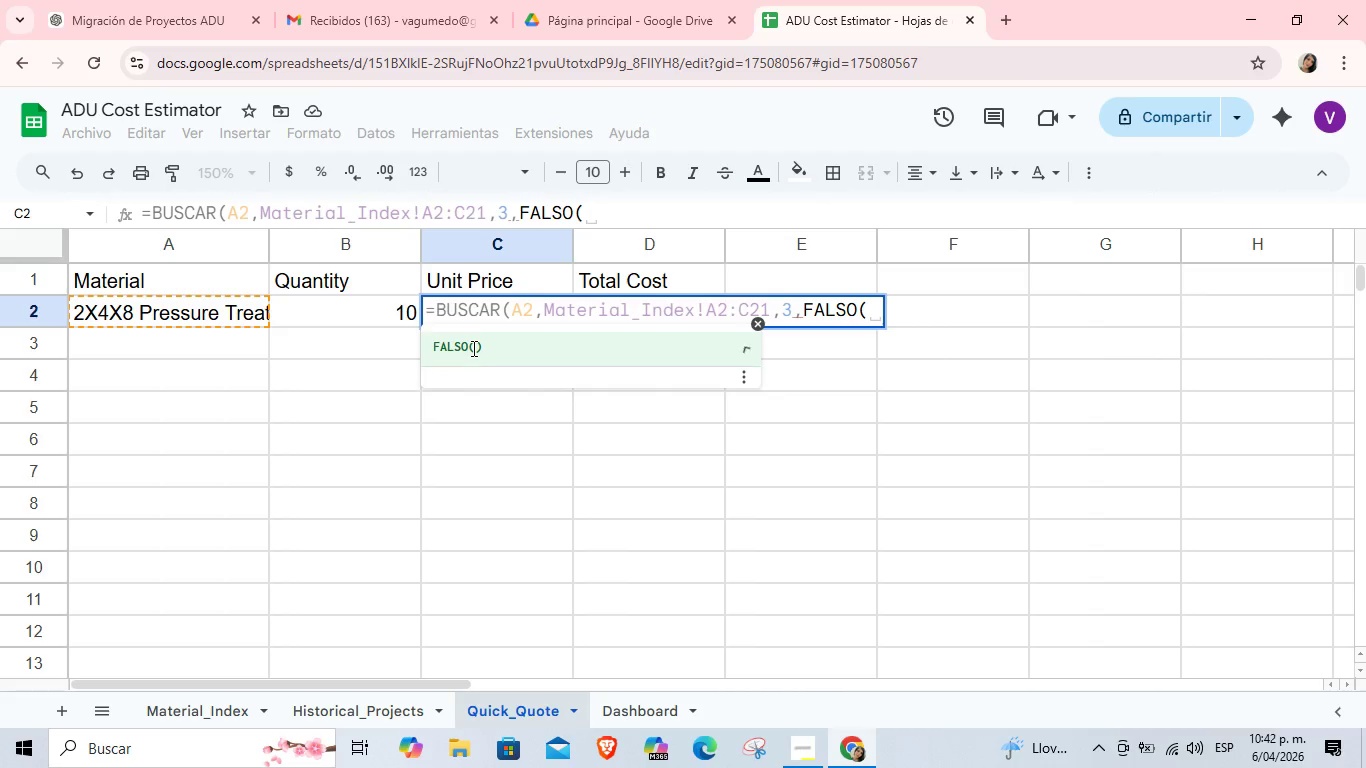 
left_click([472, 348])
 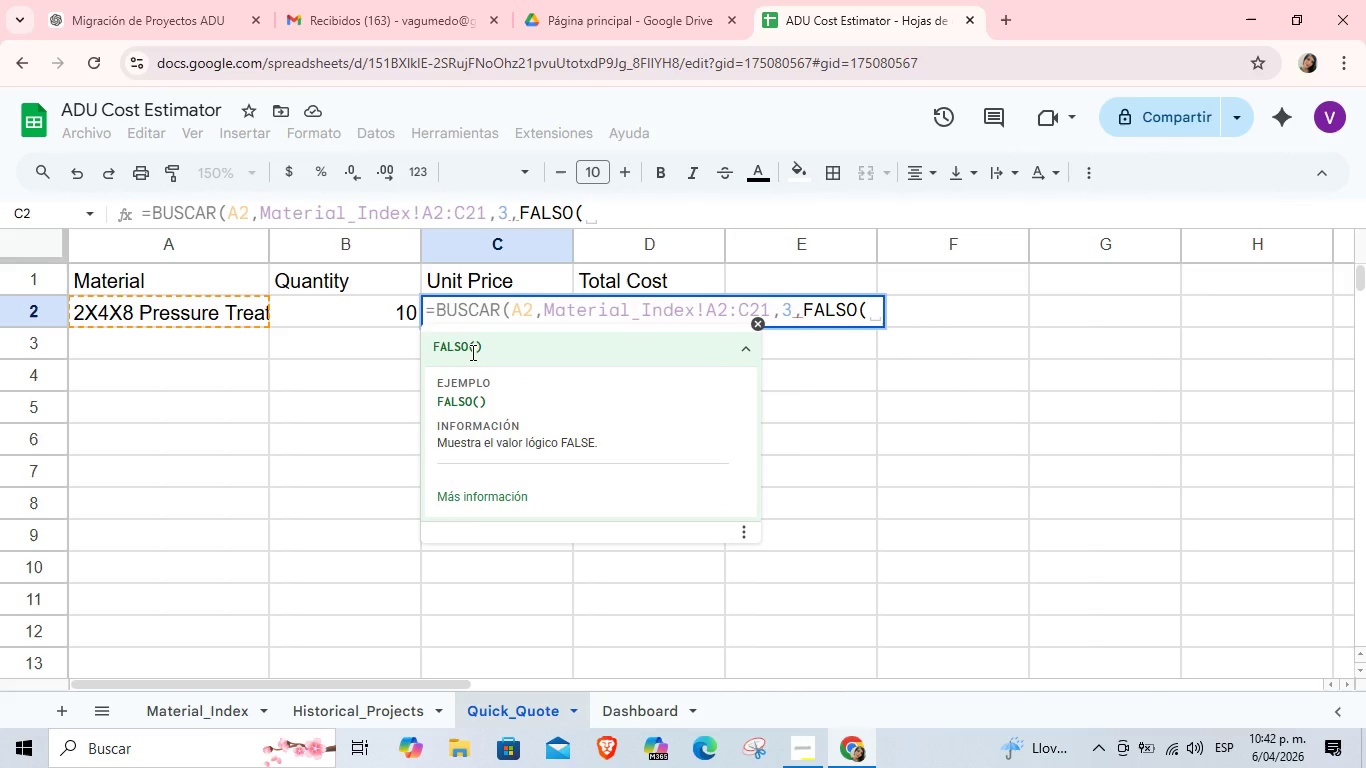 
wait(22.84)
 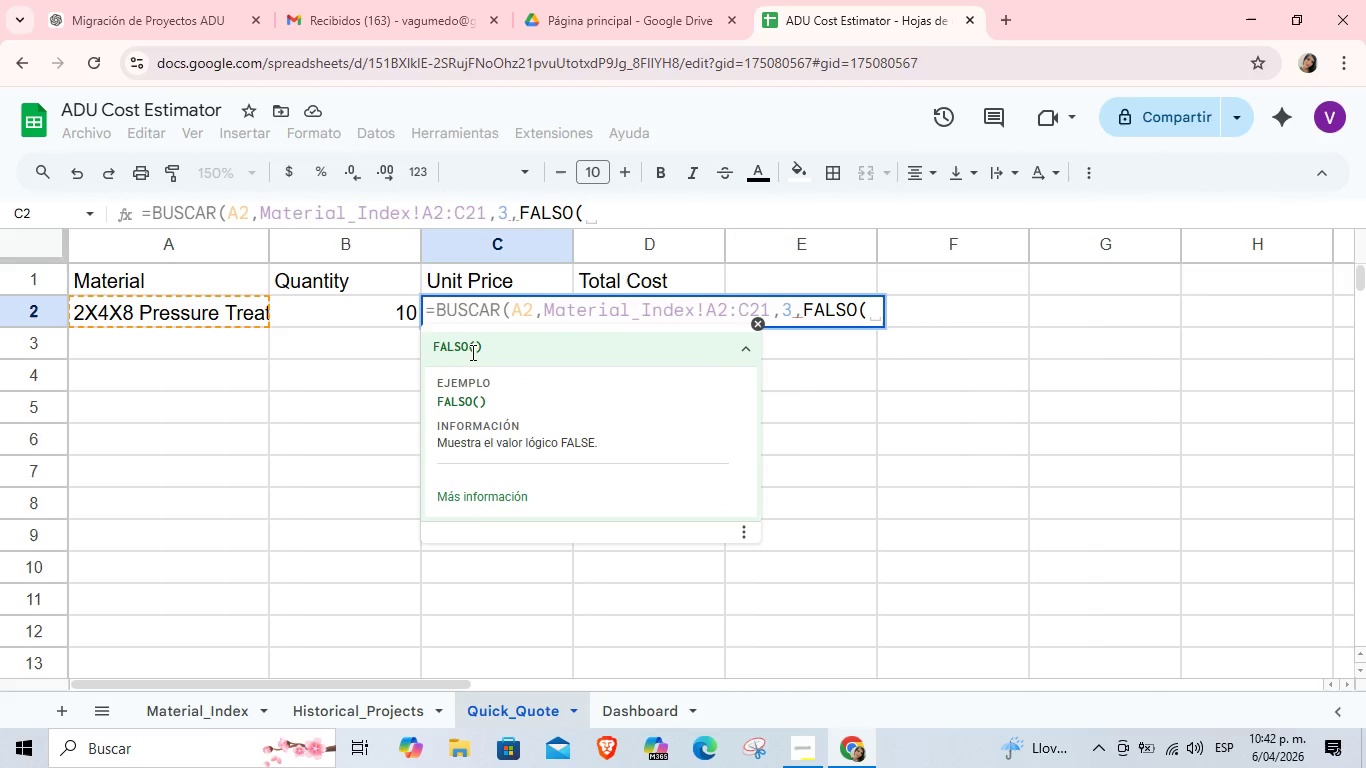 
left_click([199, 313])
 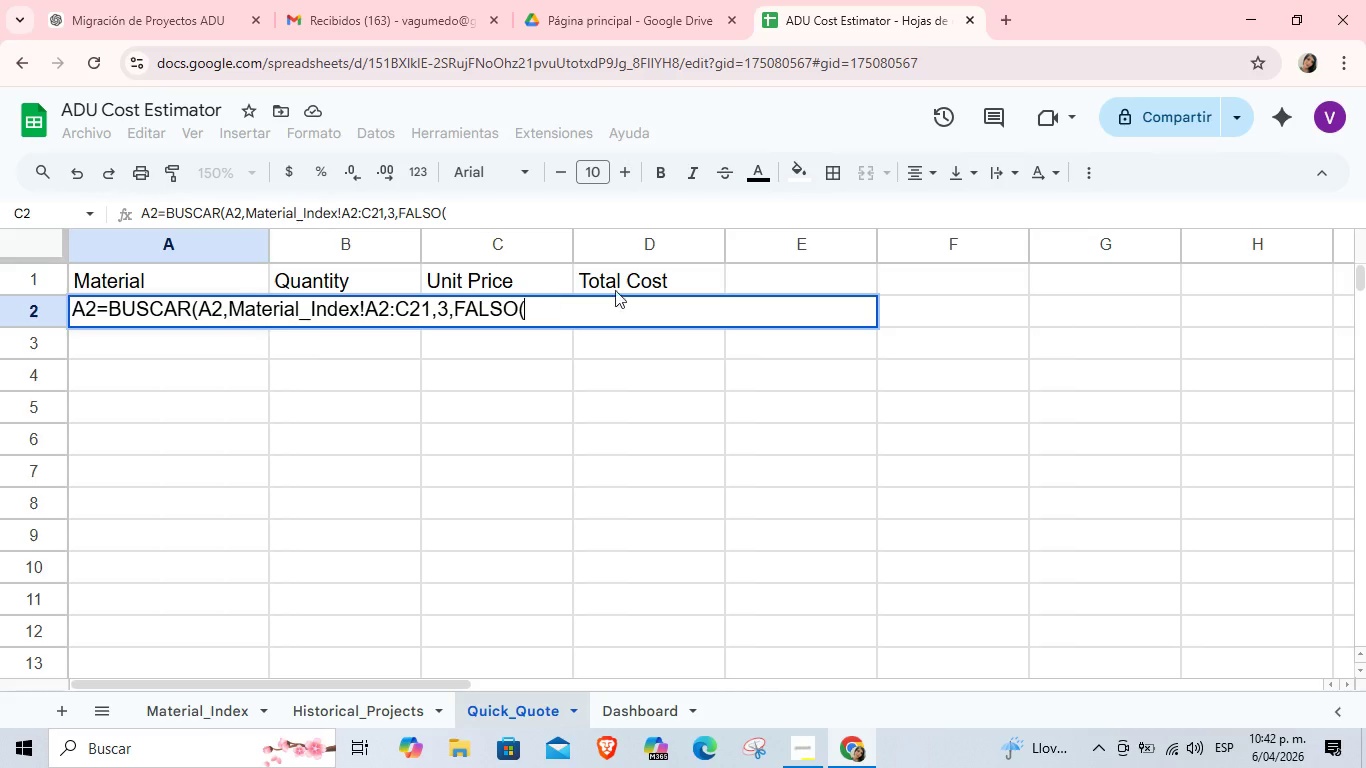 
left_click([690, 362])
 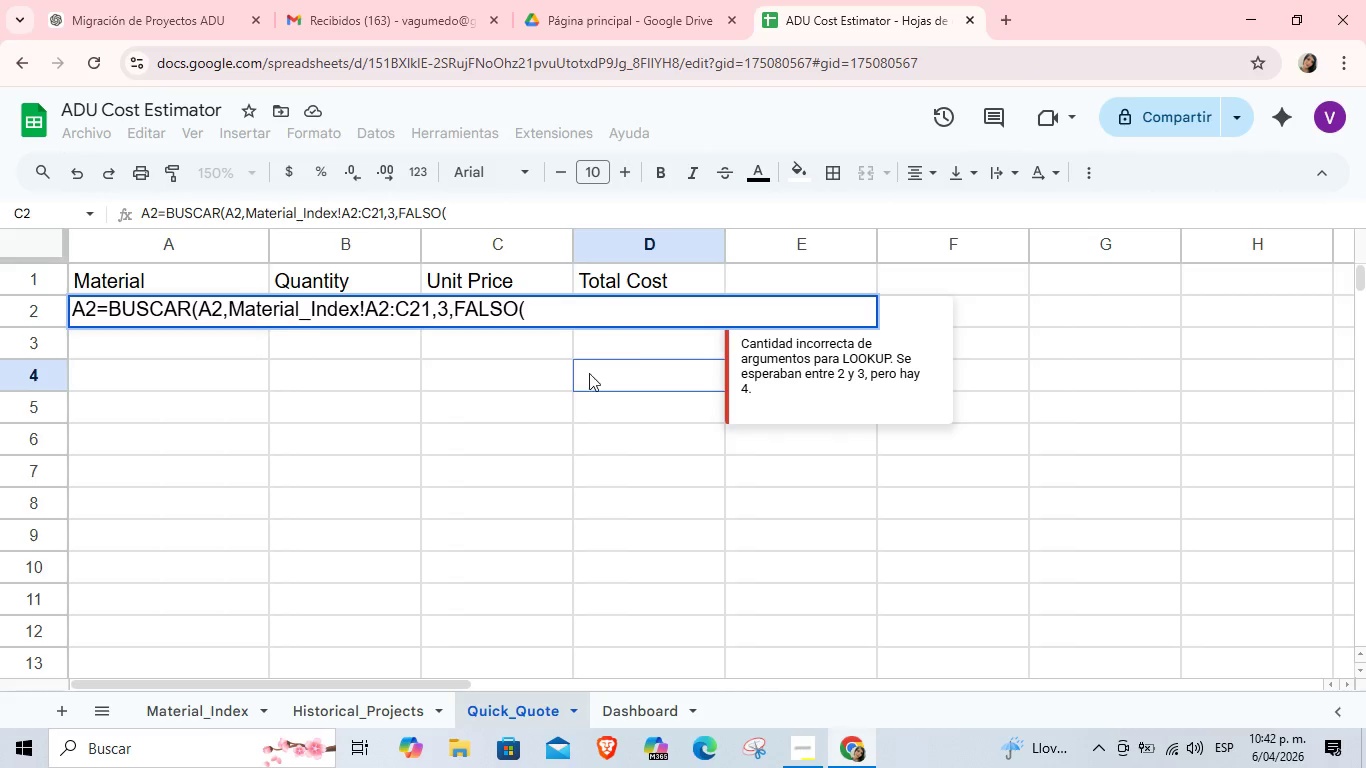 
left_click([580, 407])
 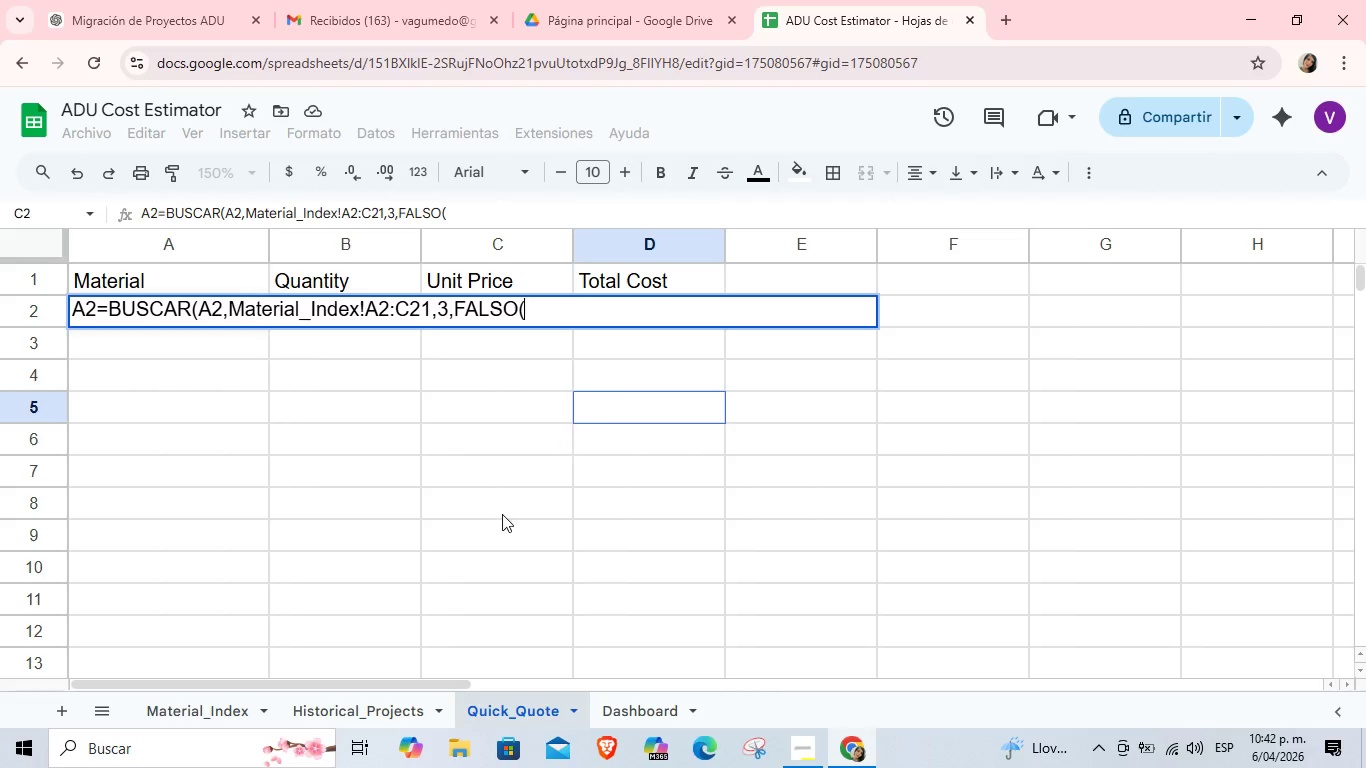 
left_click([502, 514])
 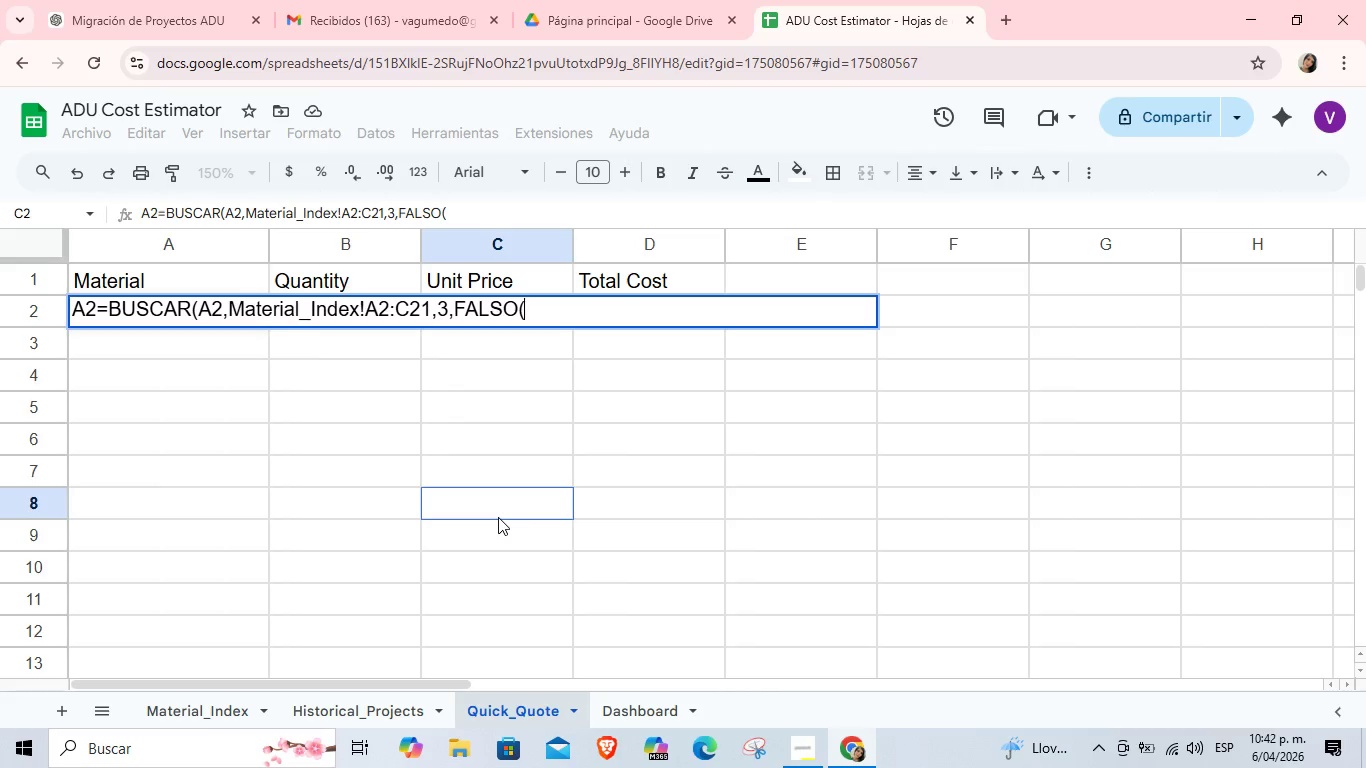 
double_click([503, 308])
 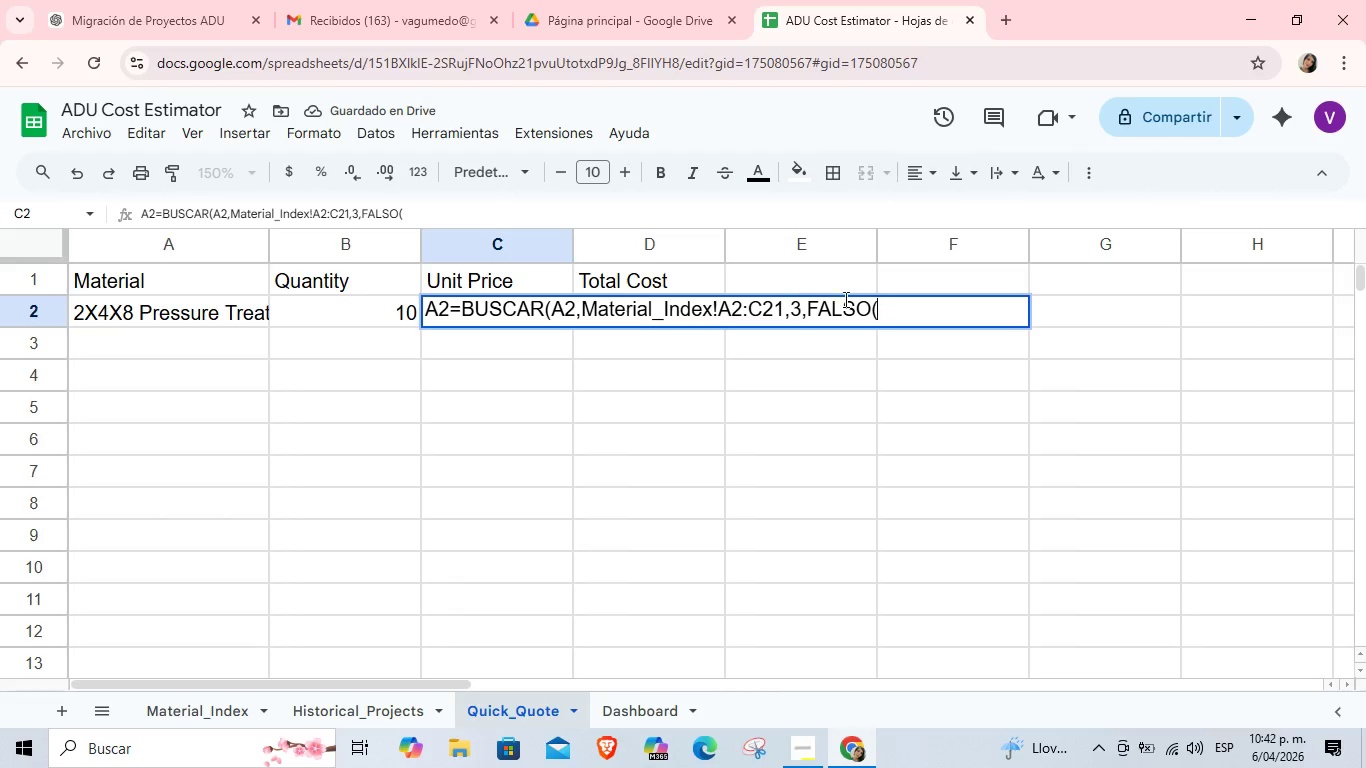 
left_click_drag(start_coordinate=[907, 308], to_coordinate=[315, 334])
 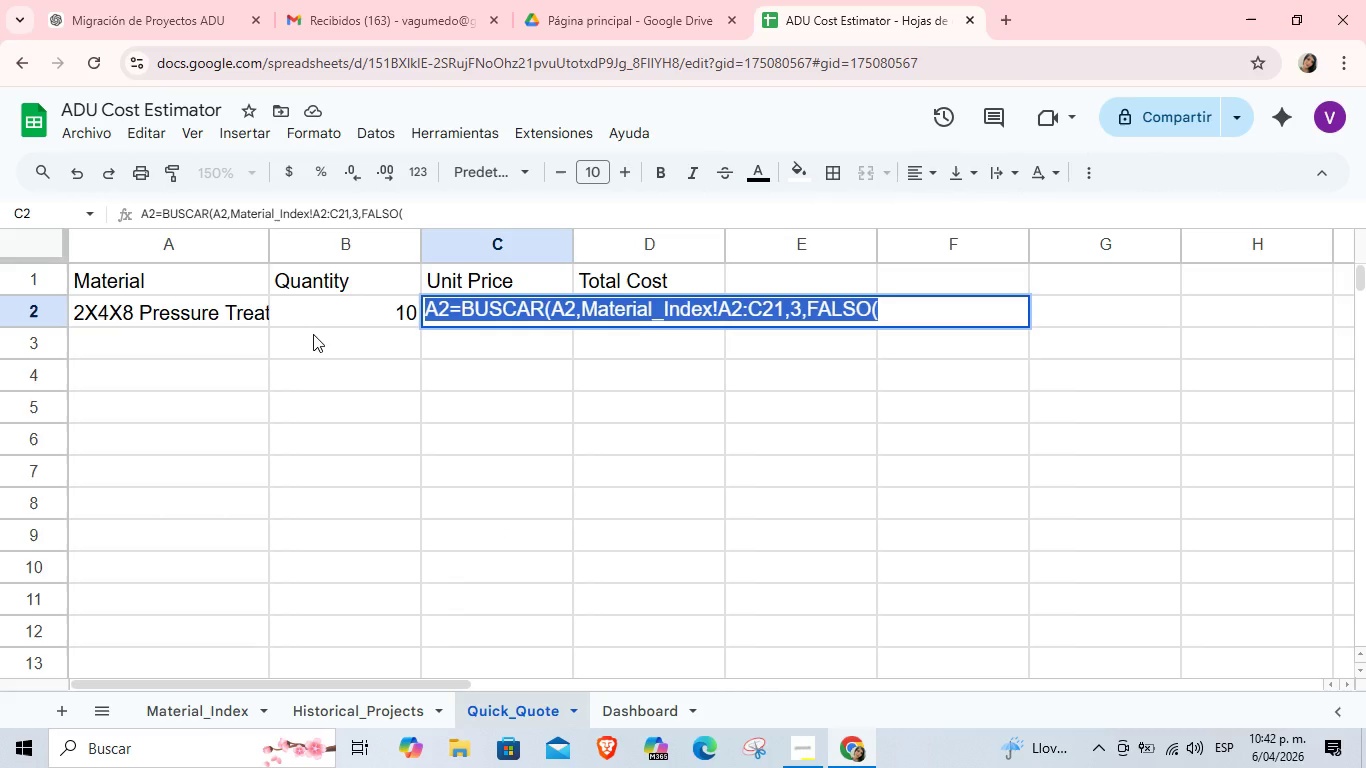 
type()LOOKUP*A2, MaterialIndex2C21, 3)
 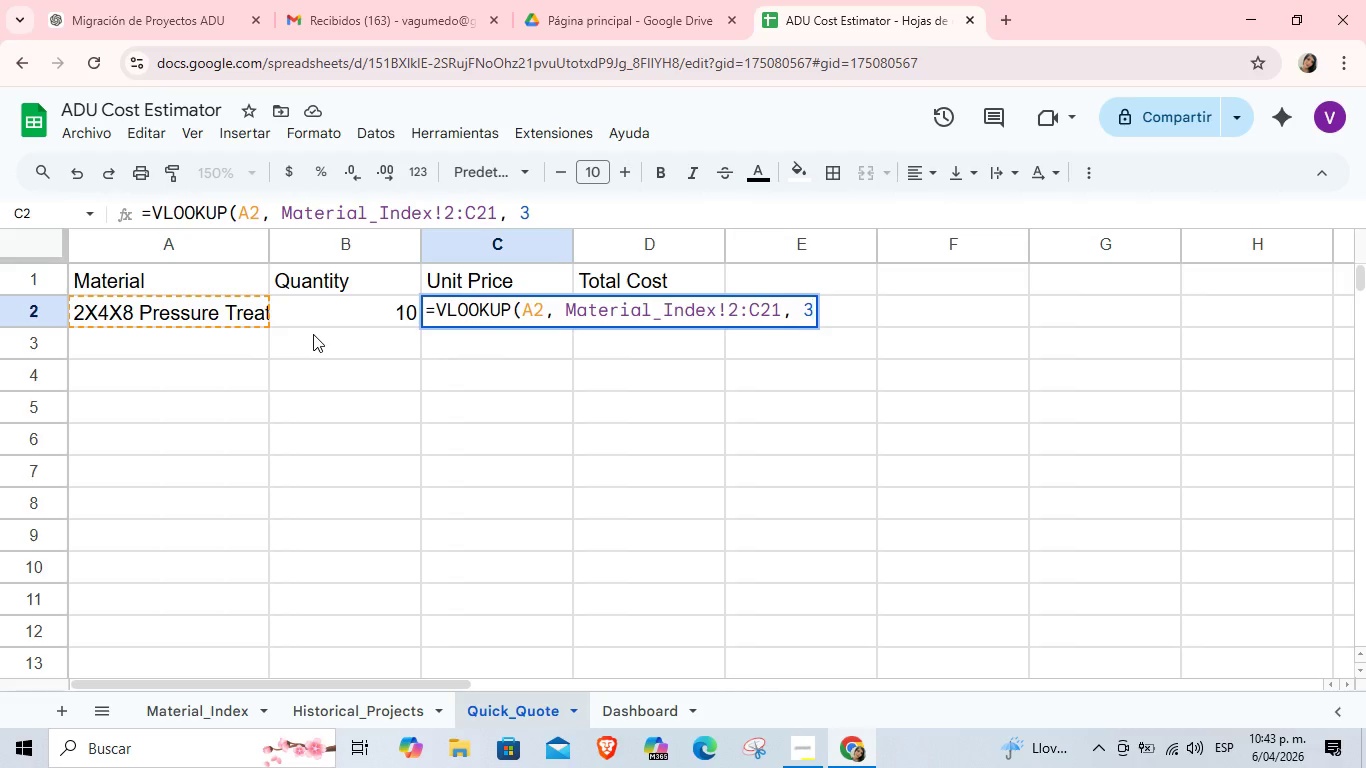 
hold_key(key=V, duration=0.31)
 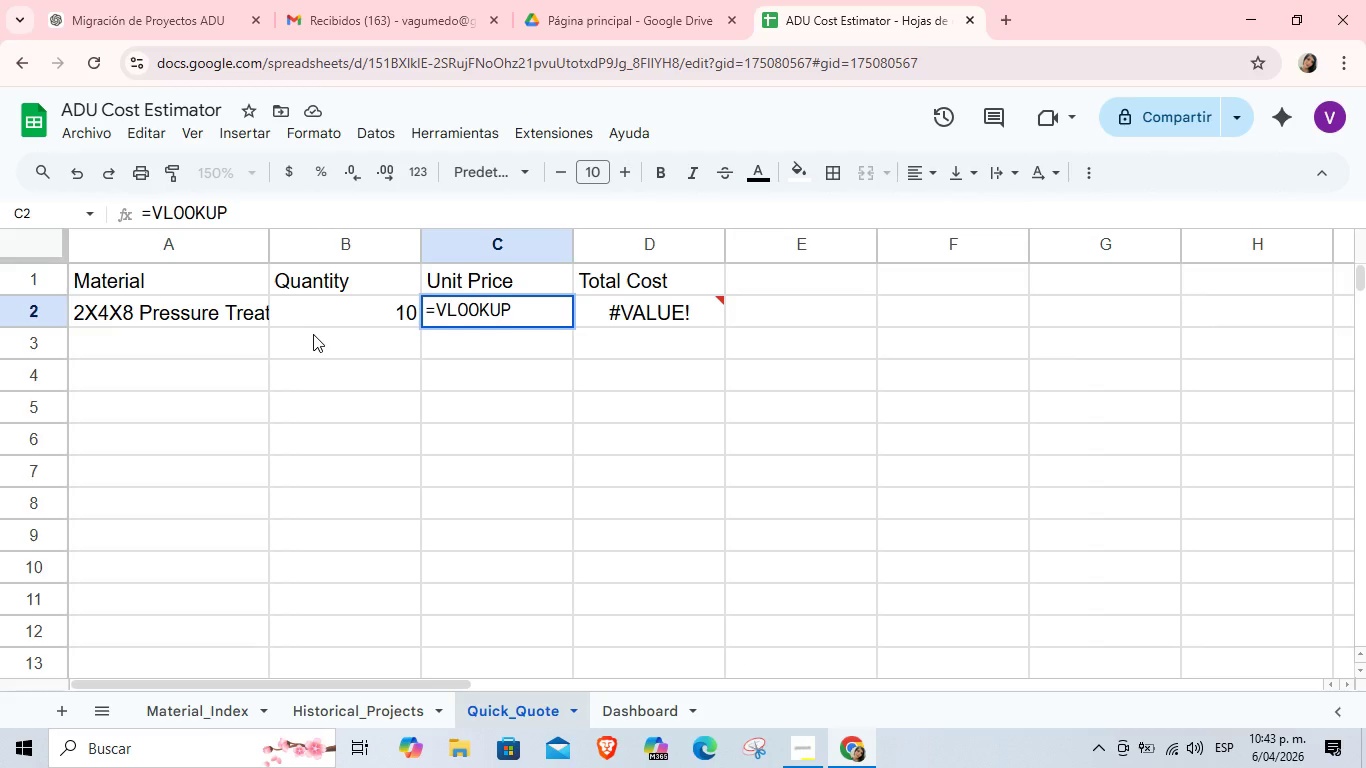 
hold_key(key=Minus, duration=0.39)
 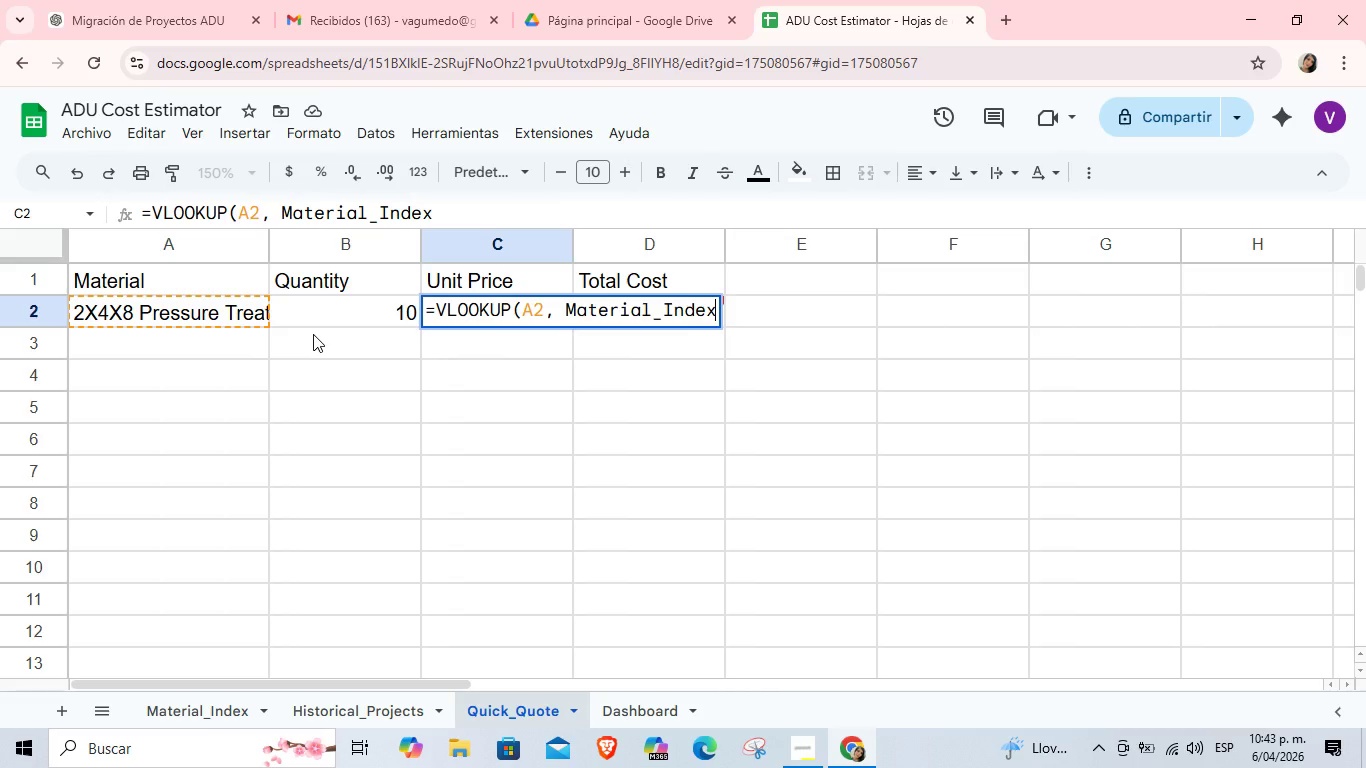 
hold_key(key=Period, duration=0.31)
 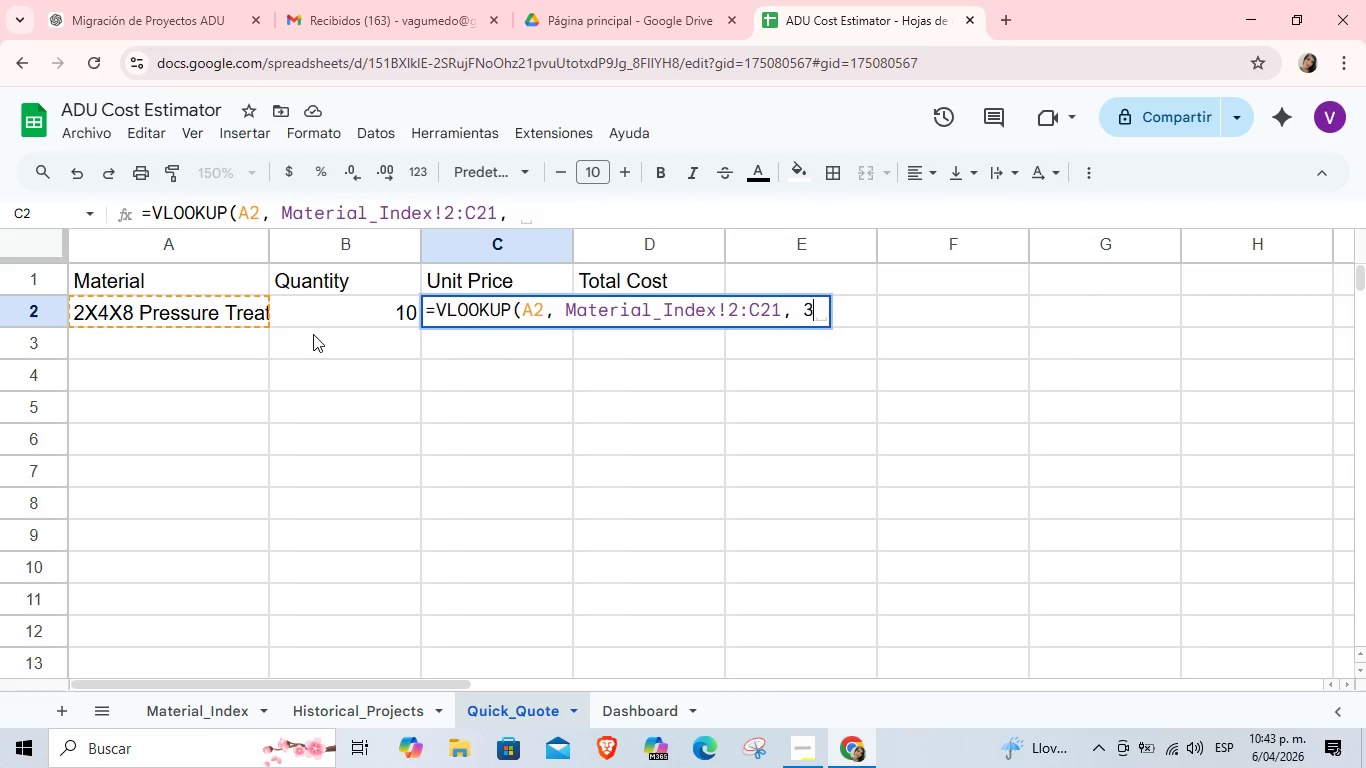 
type(, FALSE()
 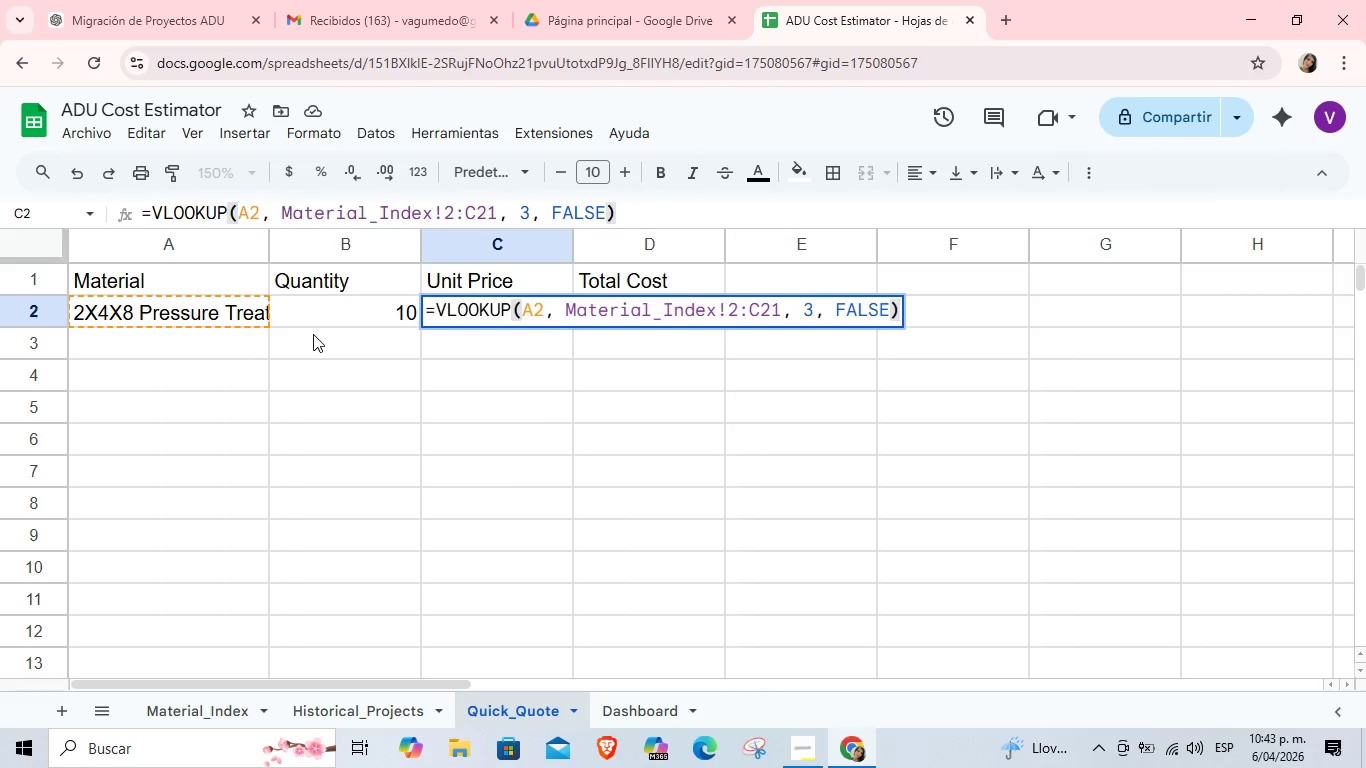 
key(Enter)
 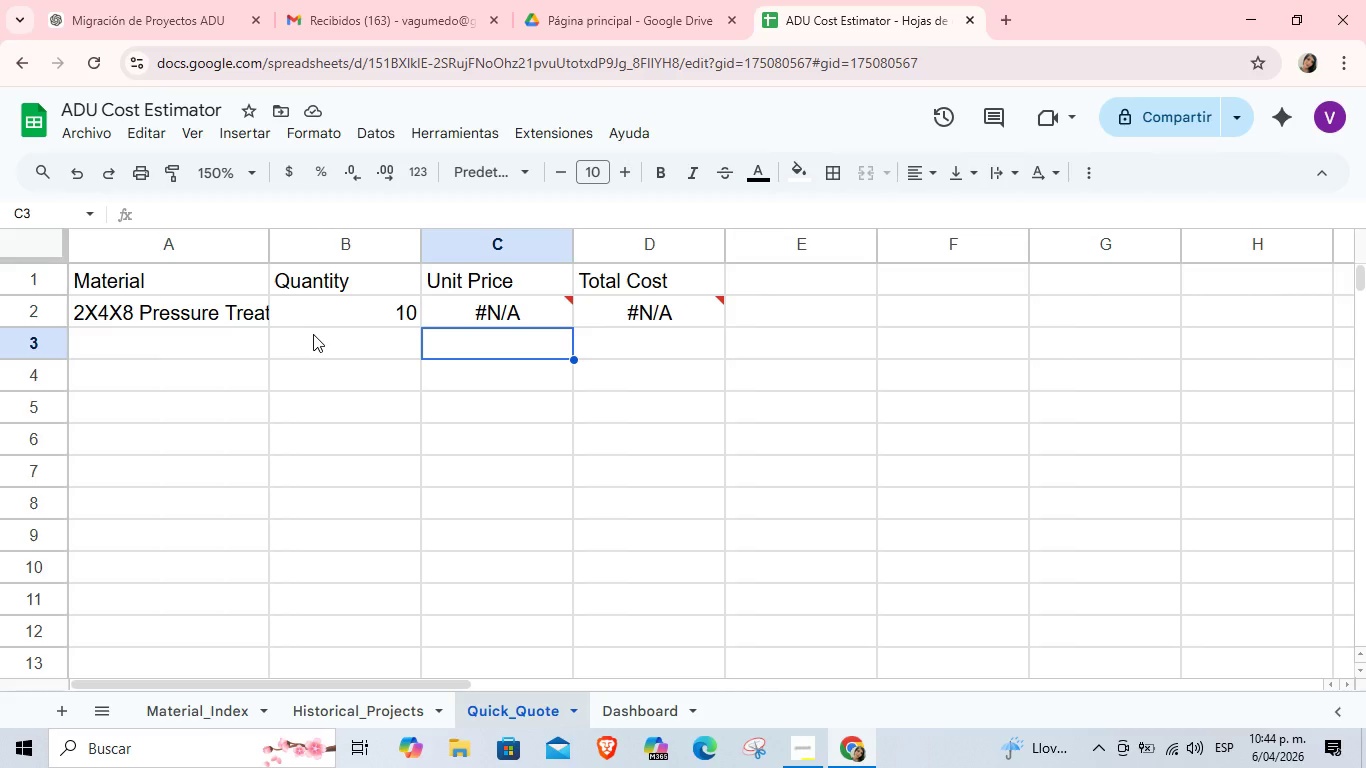 
wait(14.19)
 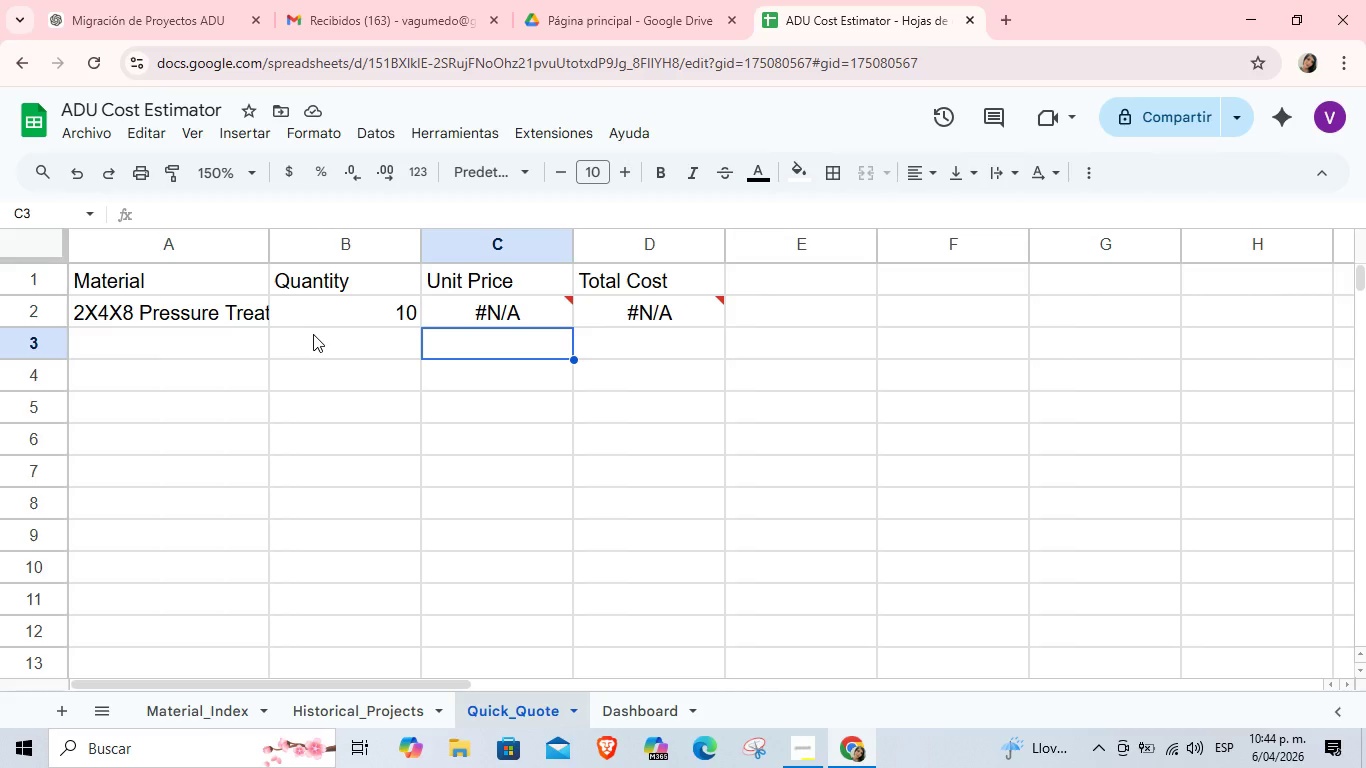 
left_click([202, 316])
 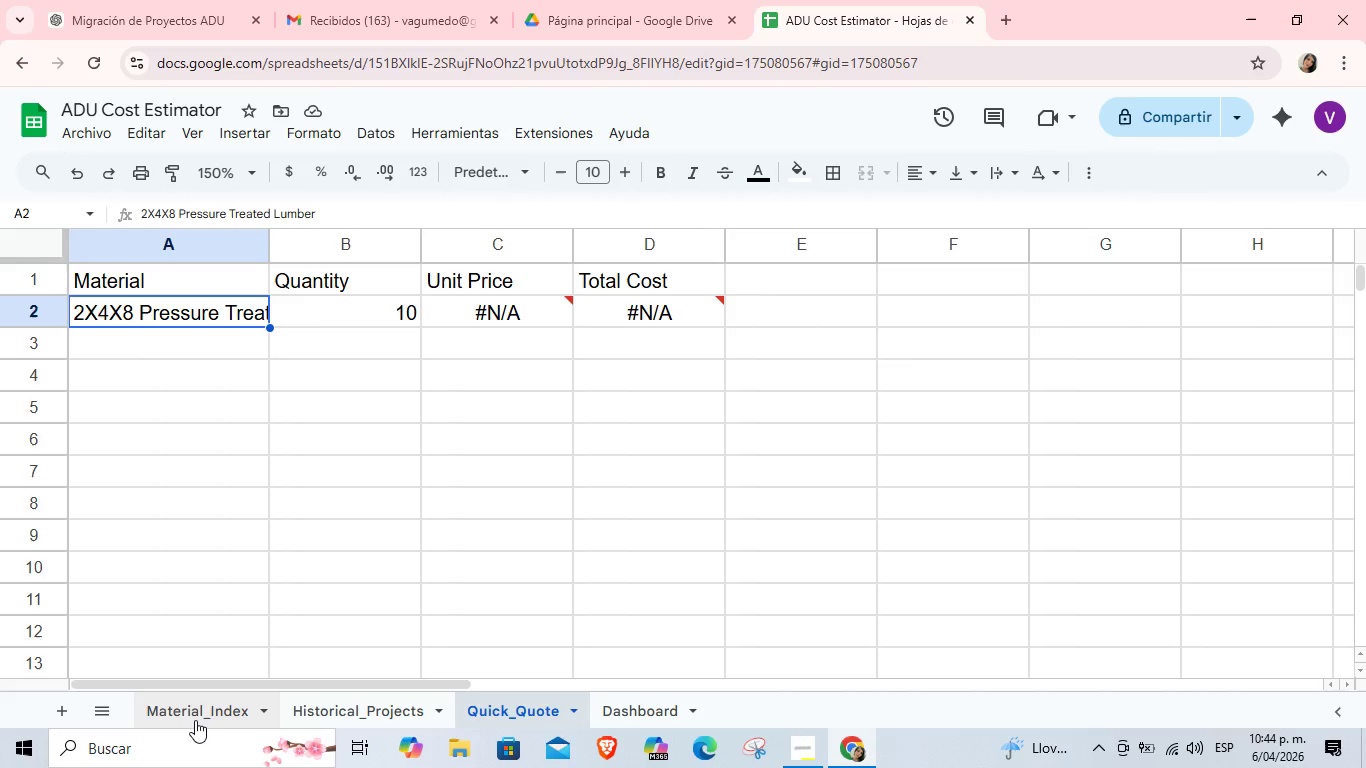 
left_click([197, 712])
 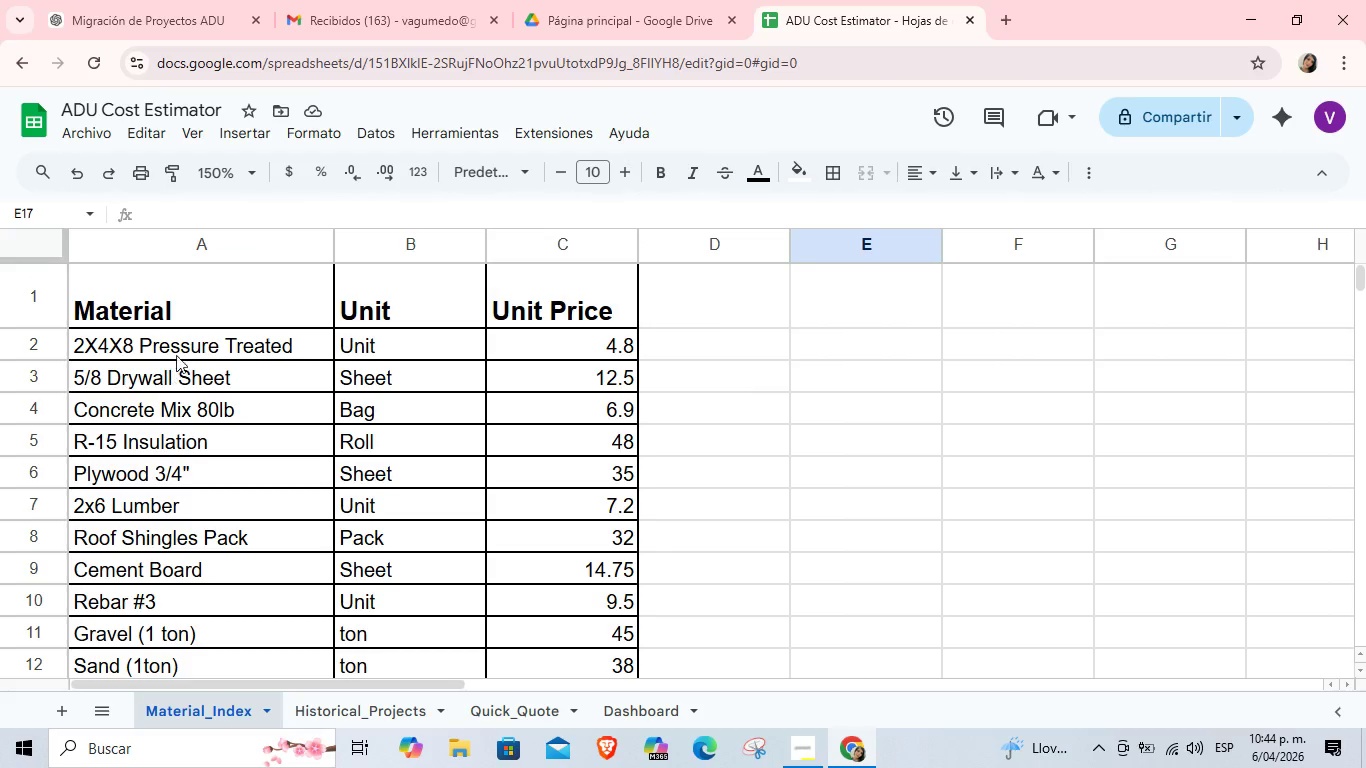 
left_click_drag(start_coordinate=[184, 346], to_coordinate=[210, 404])
 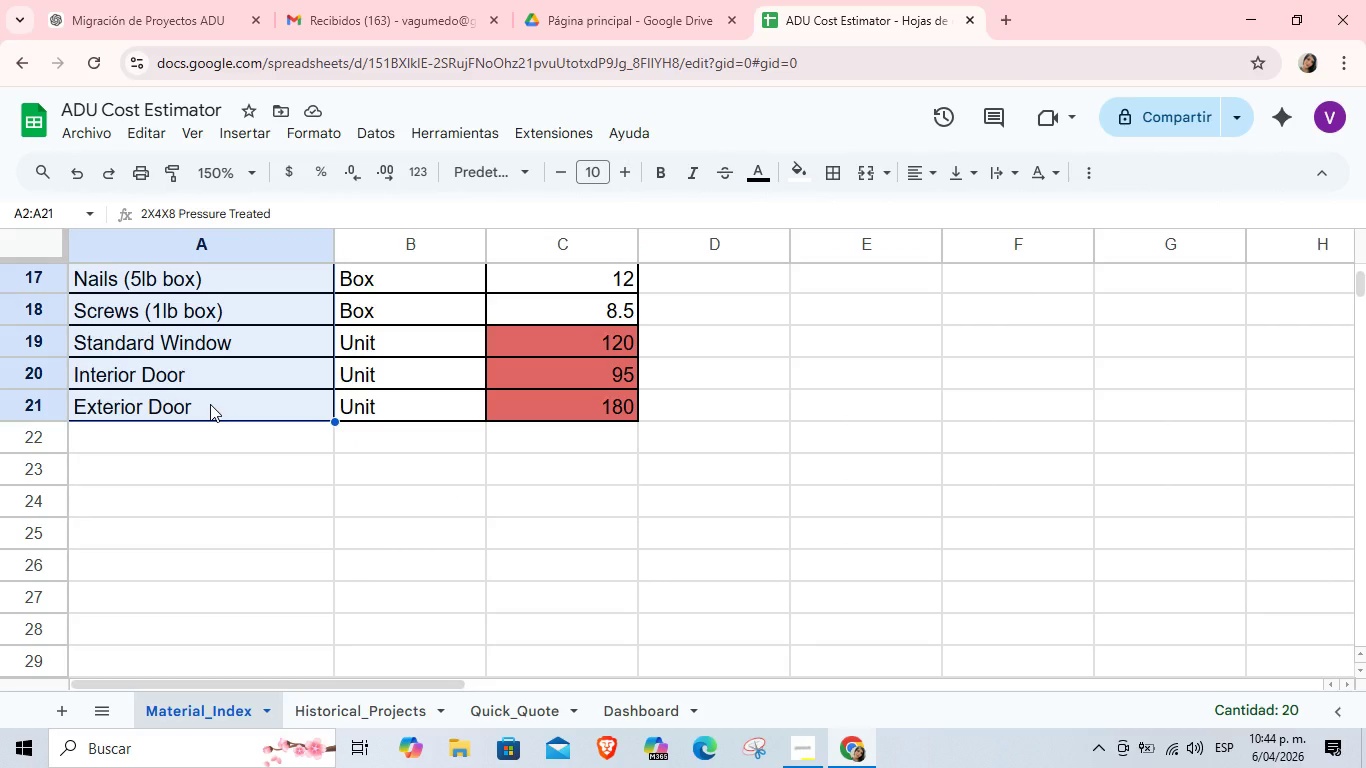 
key(Control+C)
 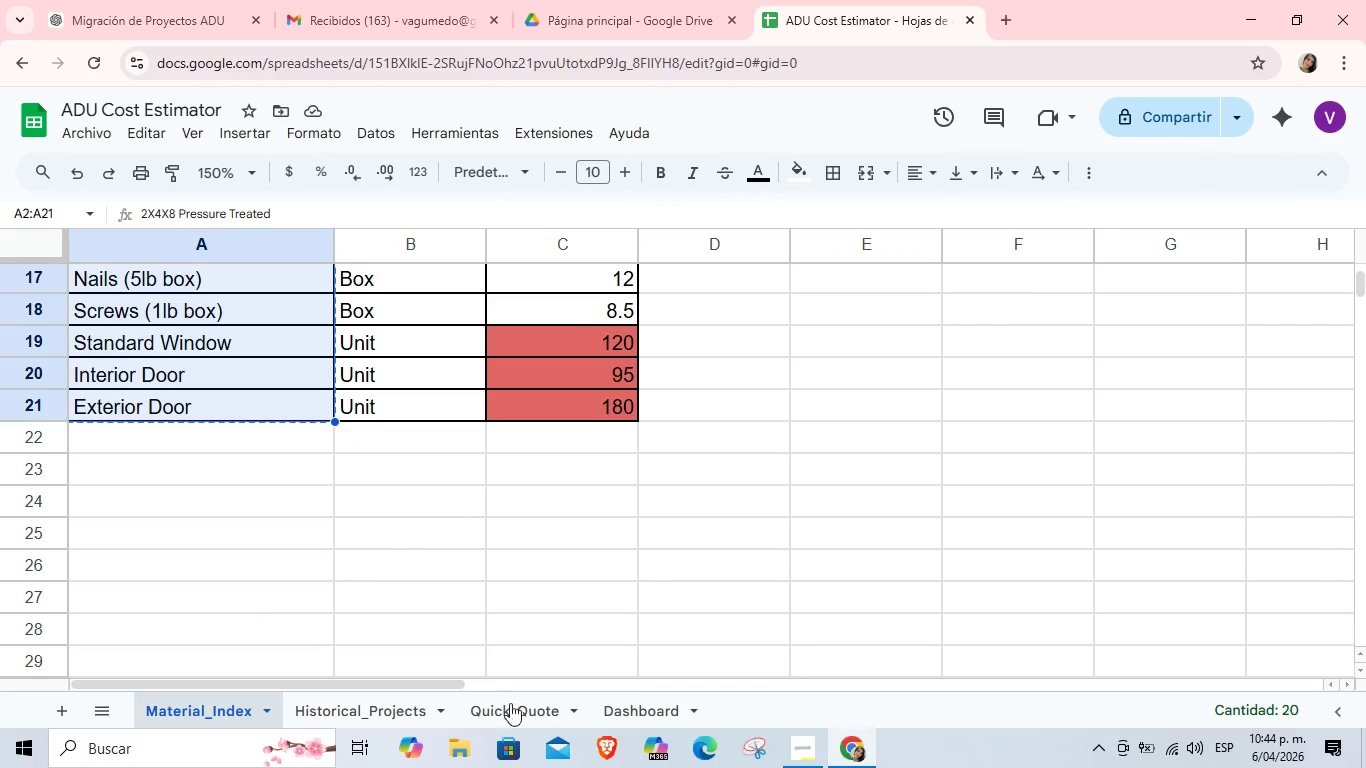 
left_click([525, 713])
 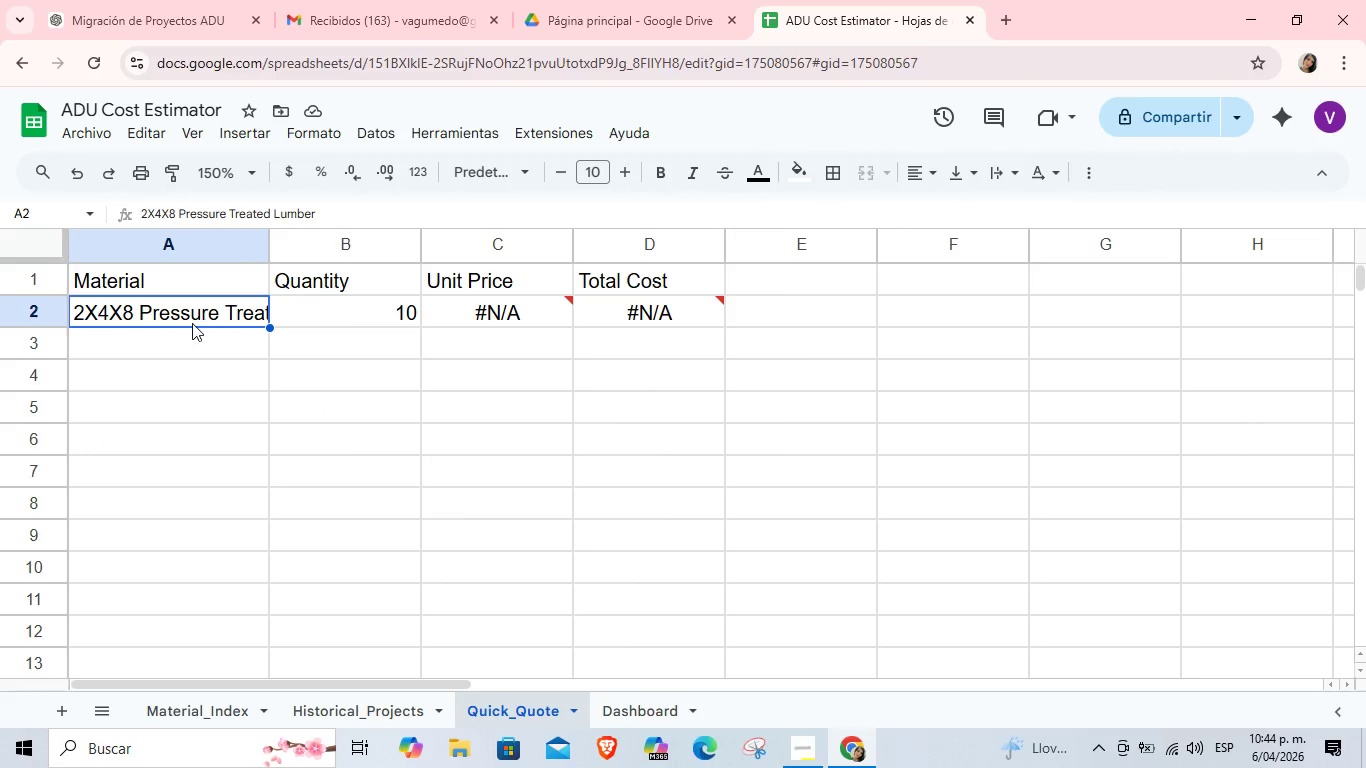 
left_click([192, 320])
 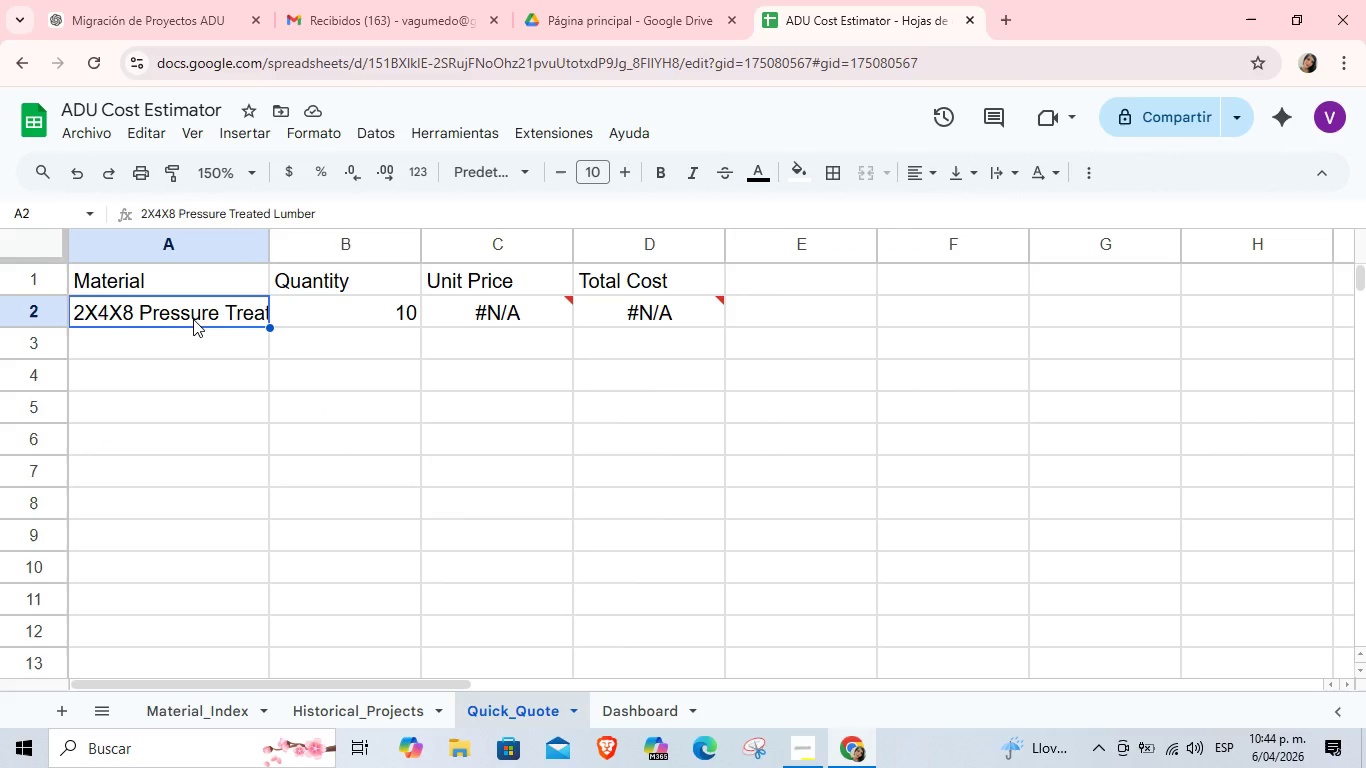 
key(Control+V)
 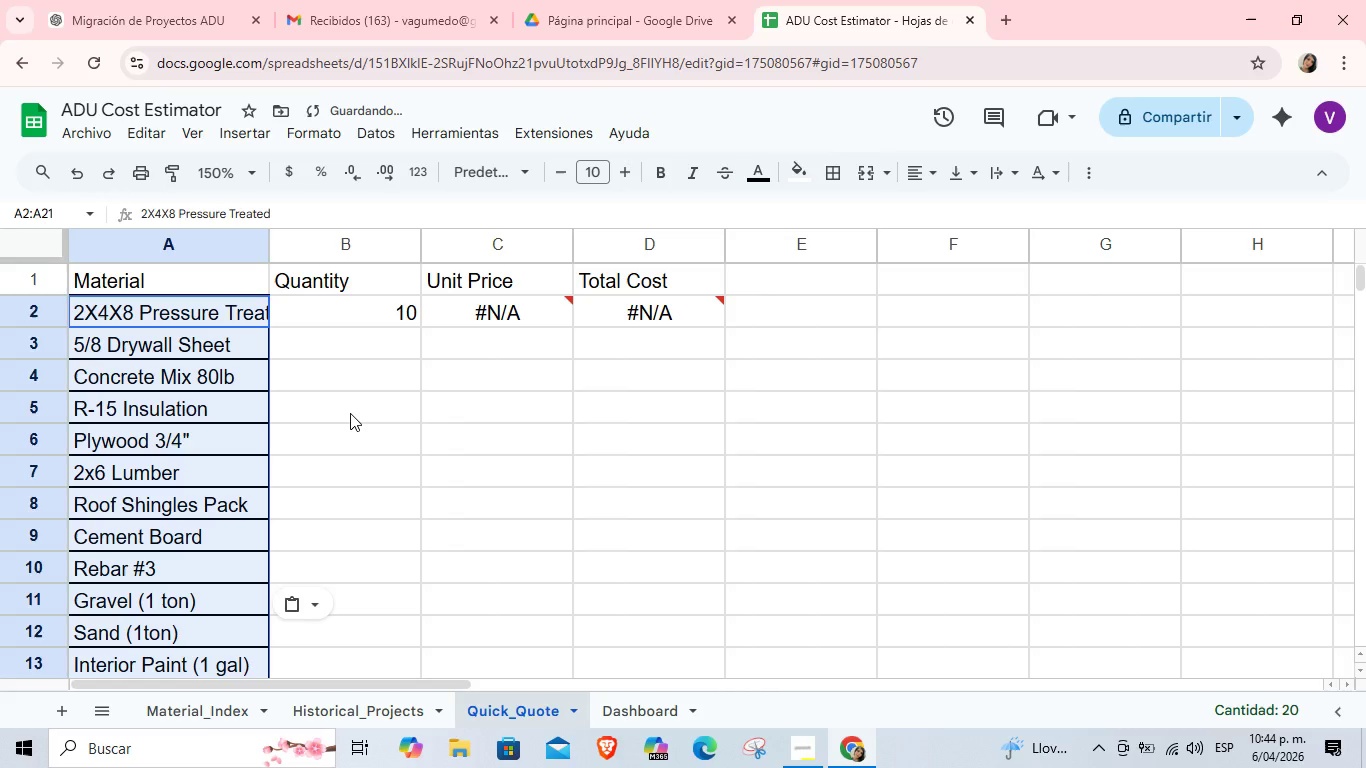 
left_click([350, 413])
 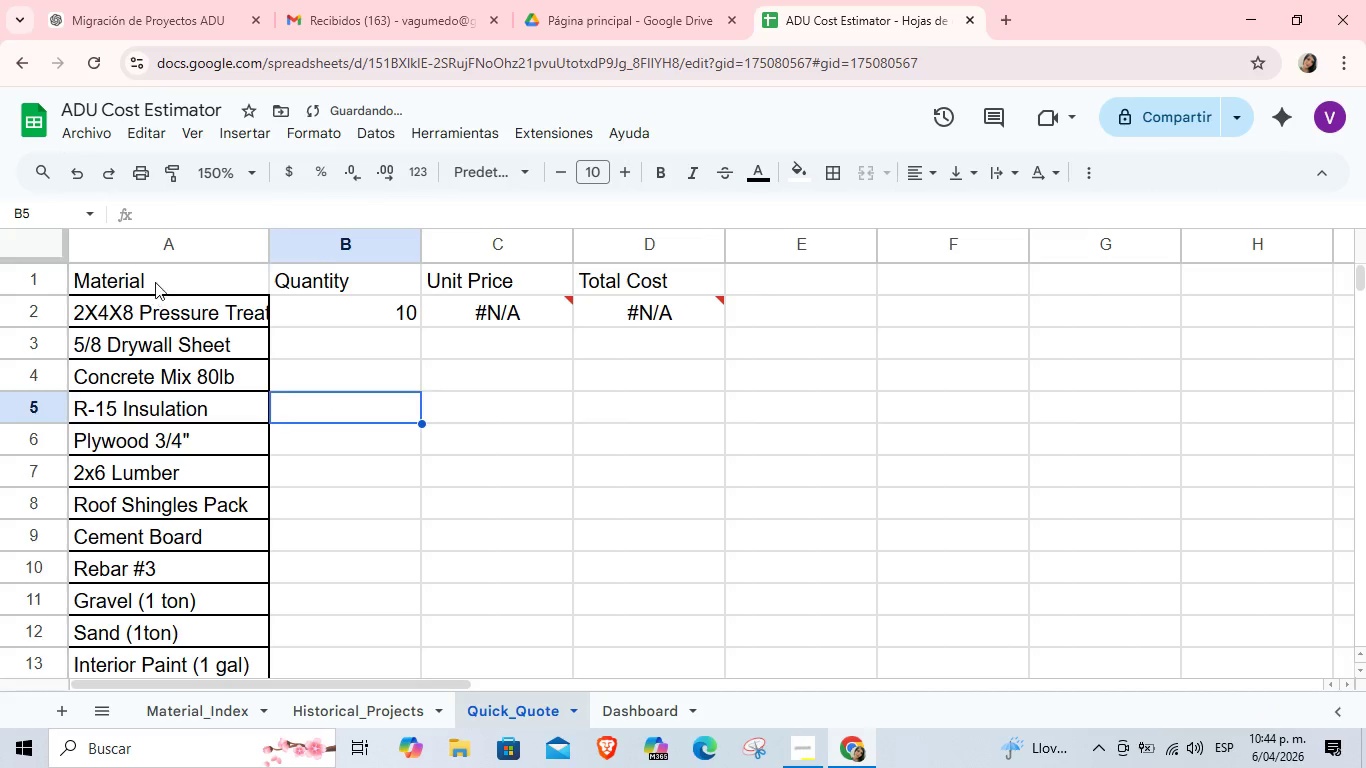 
left_click_drag(start_coordinate=[155, 282], to_coordinate=[654, 377])
 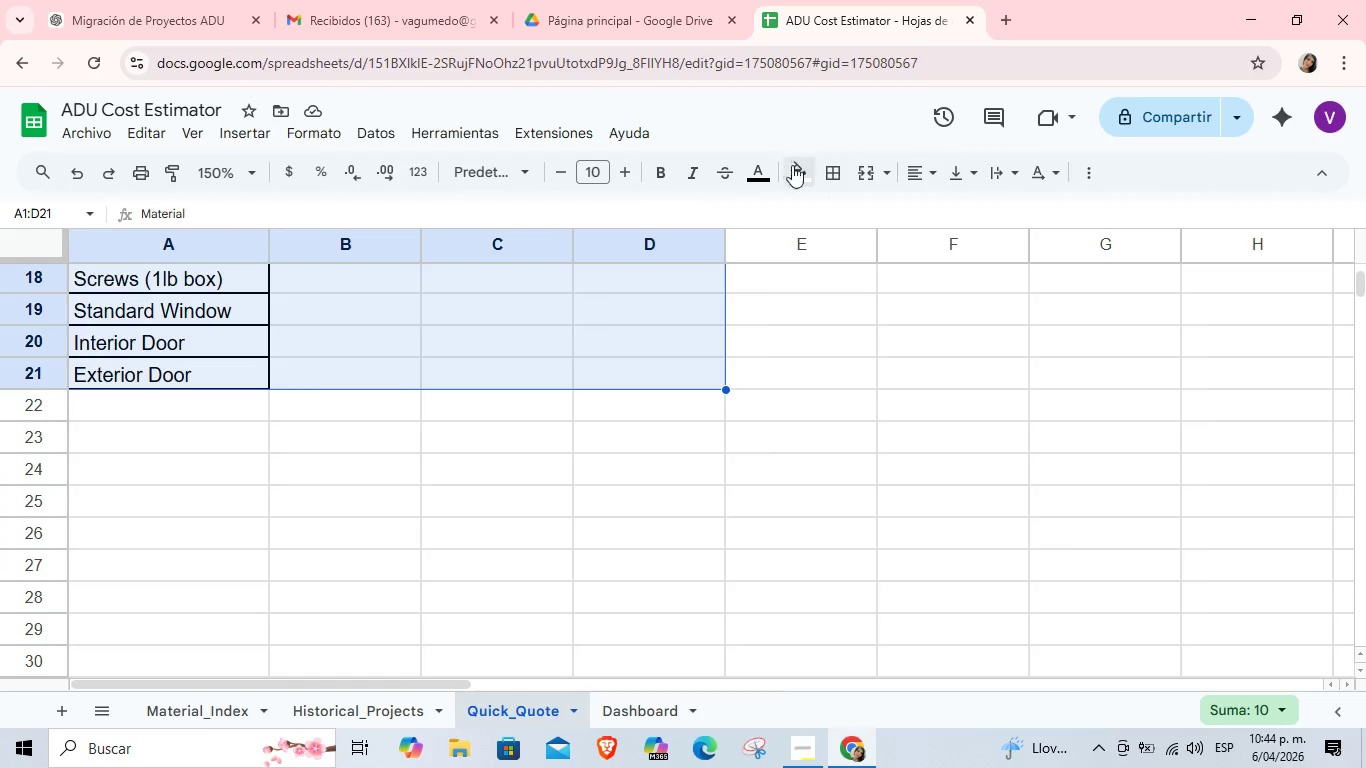 
left_click([831, 165])
 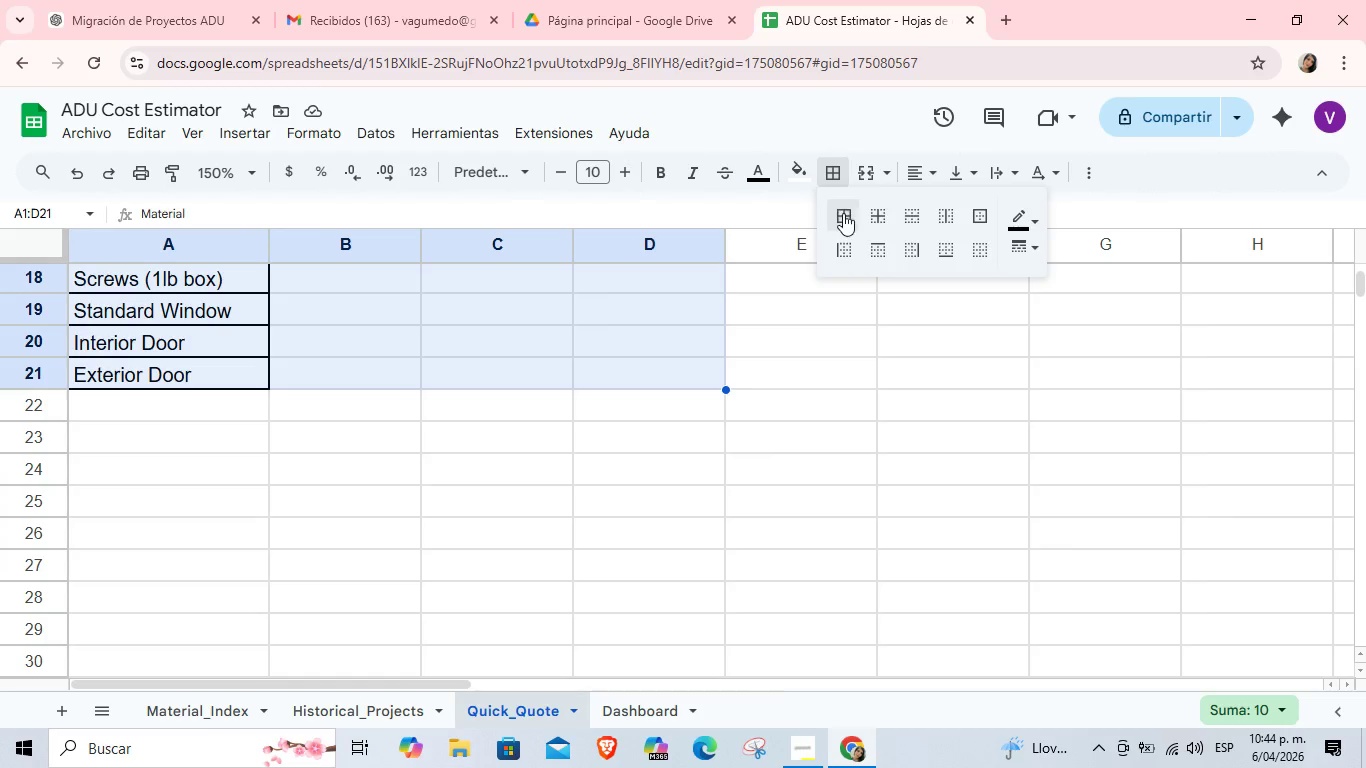 
left_click([843, 213])
 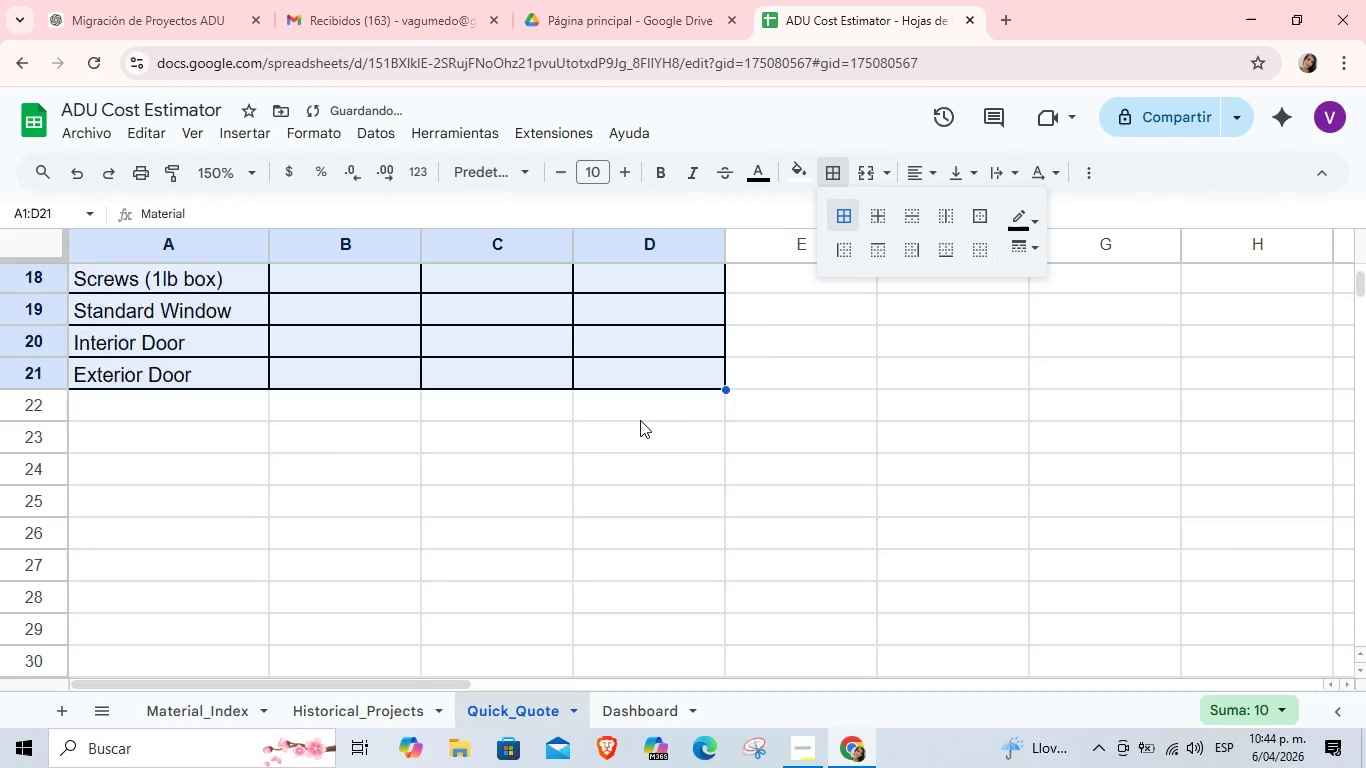 
left_click([218, 439])
 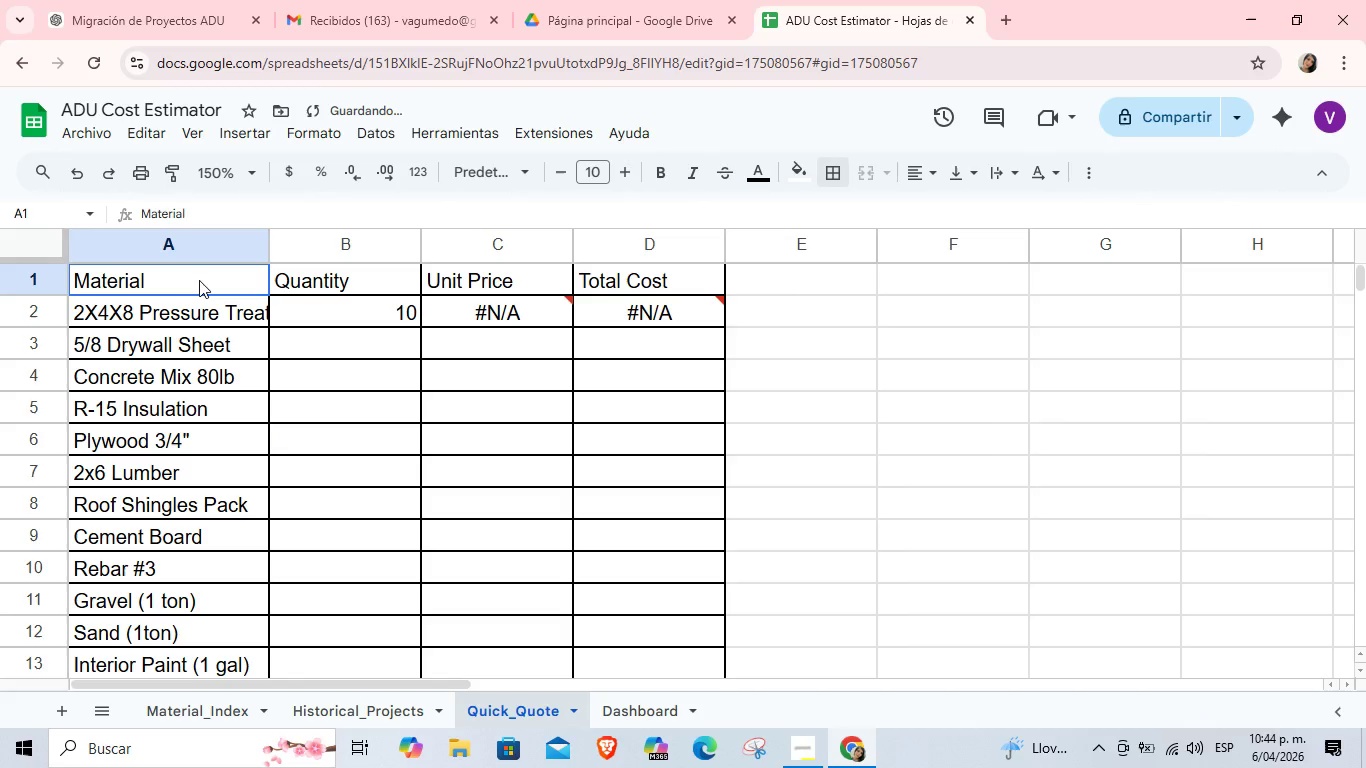 
scroll: coordinate [640, 420], scroll_direction: up, amount: 9.0
 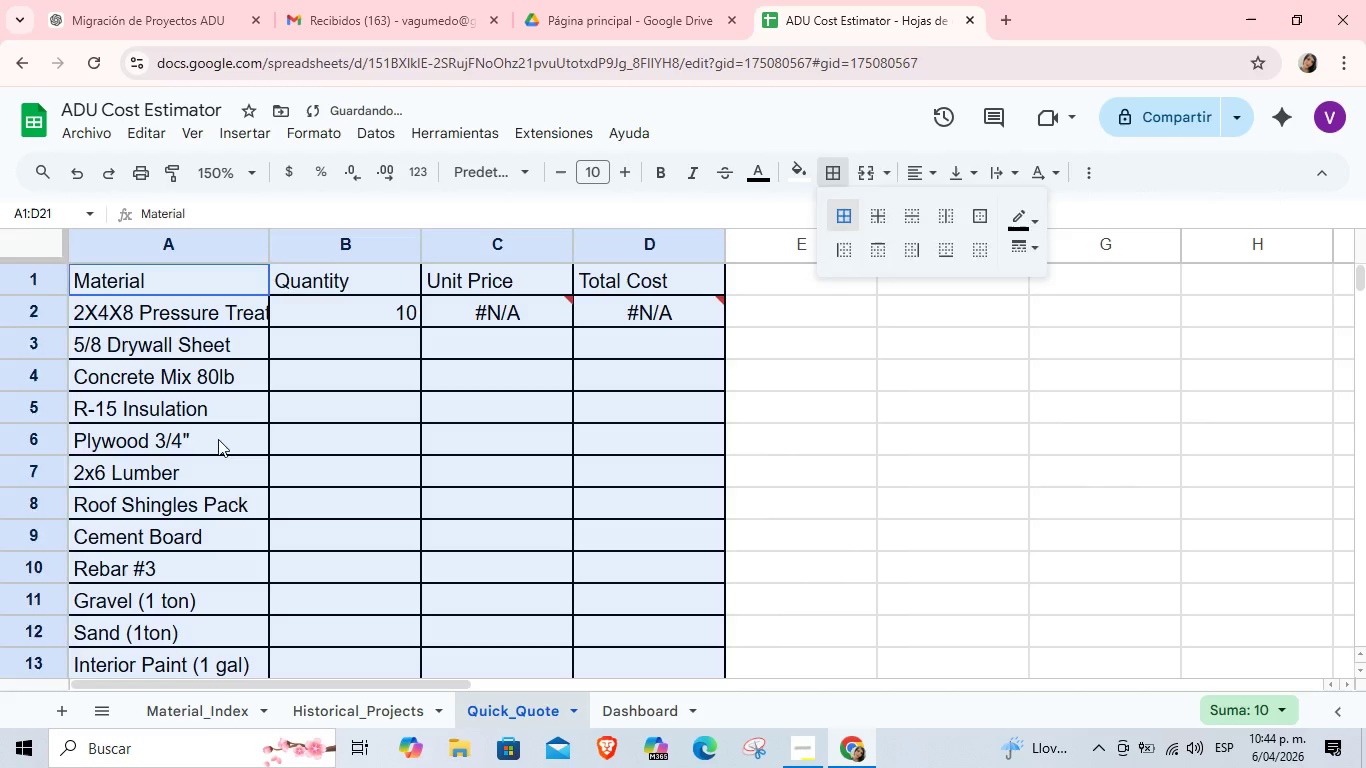 
left_click_drag(start_coordinate=[199, 280], to_coordinate=[641, 294])
 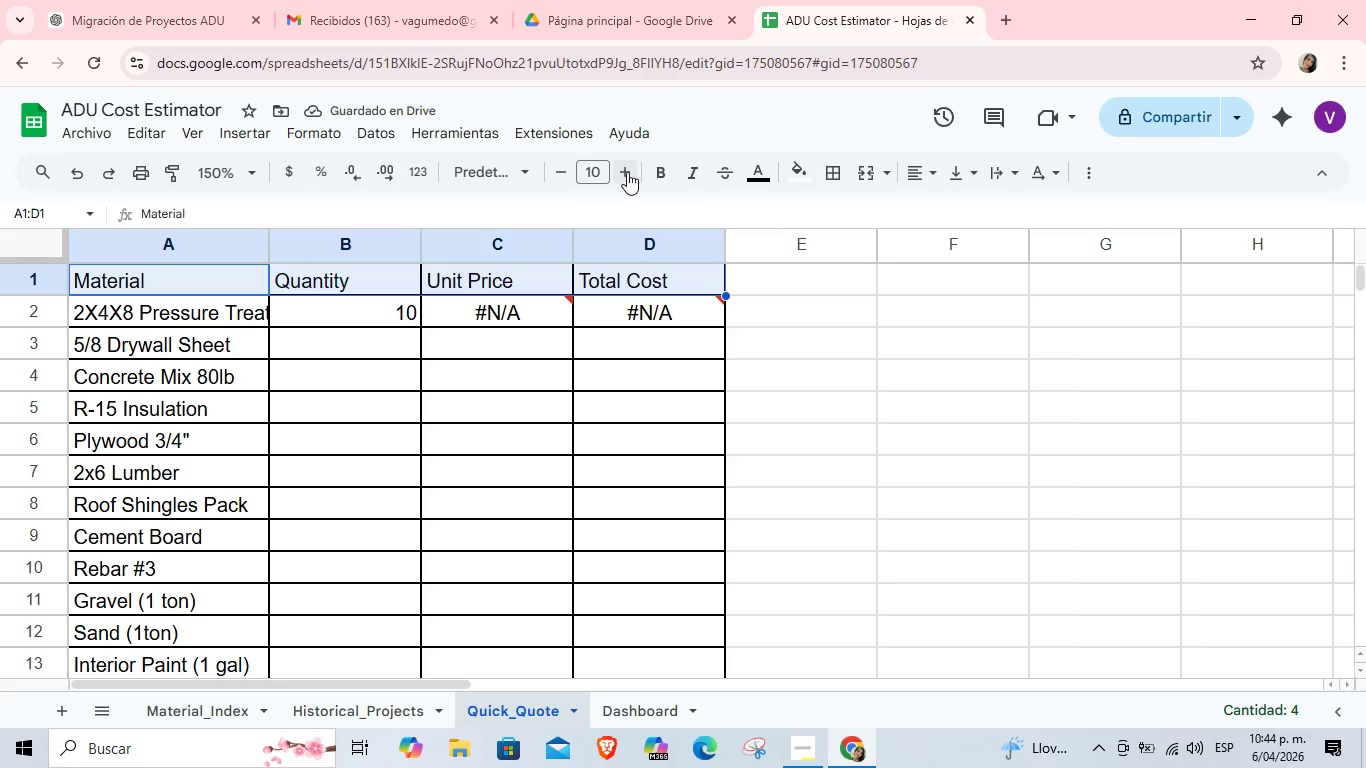 
double_click([627, 172])
 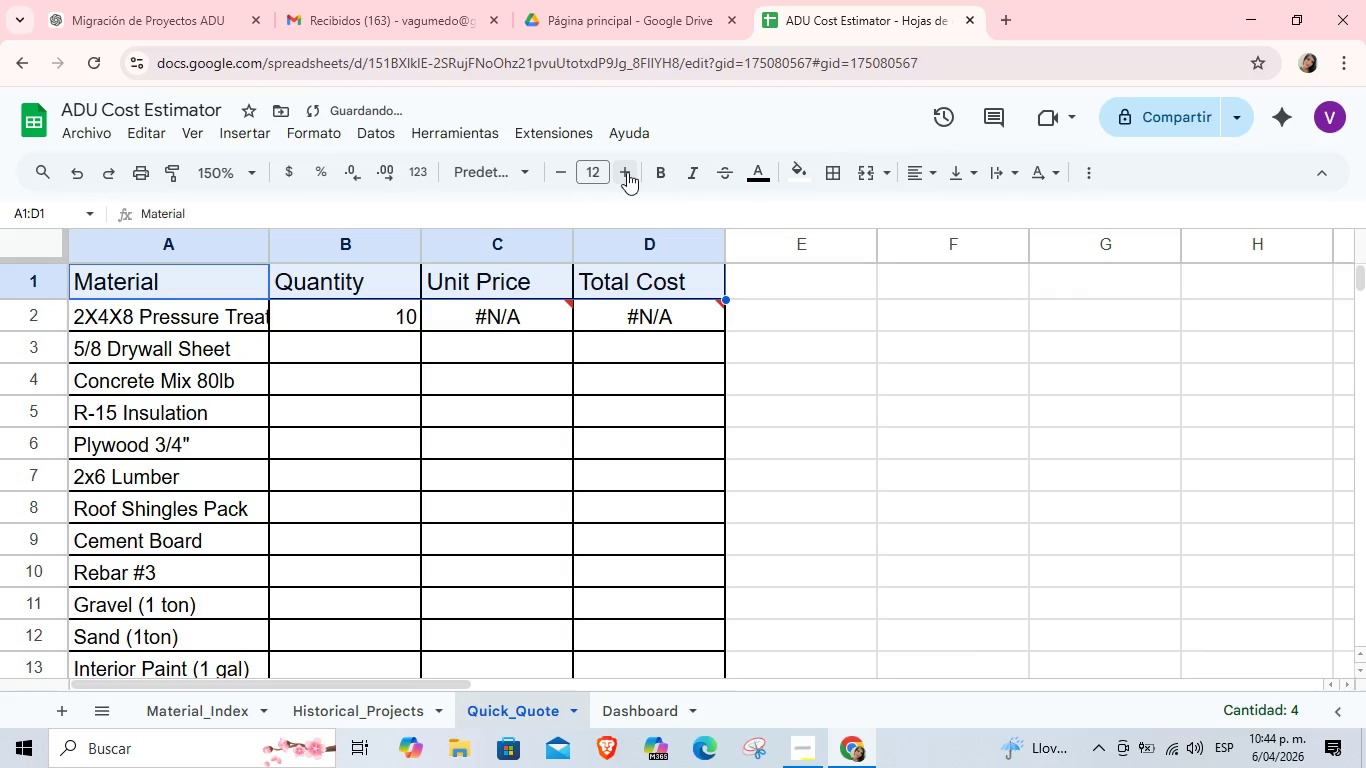 
triple_click([627, 172])
 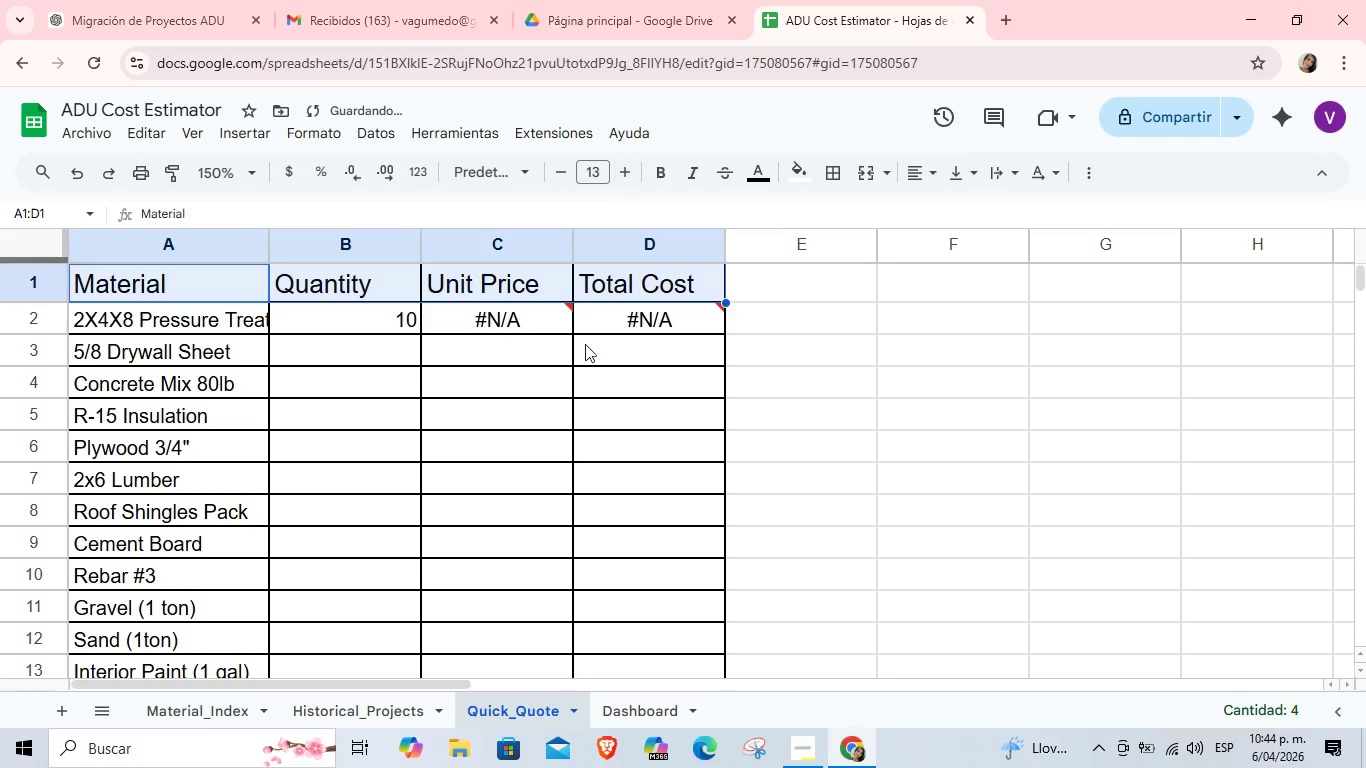 
left_click([525, 438])
 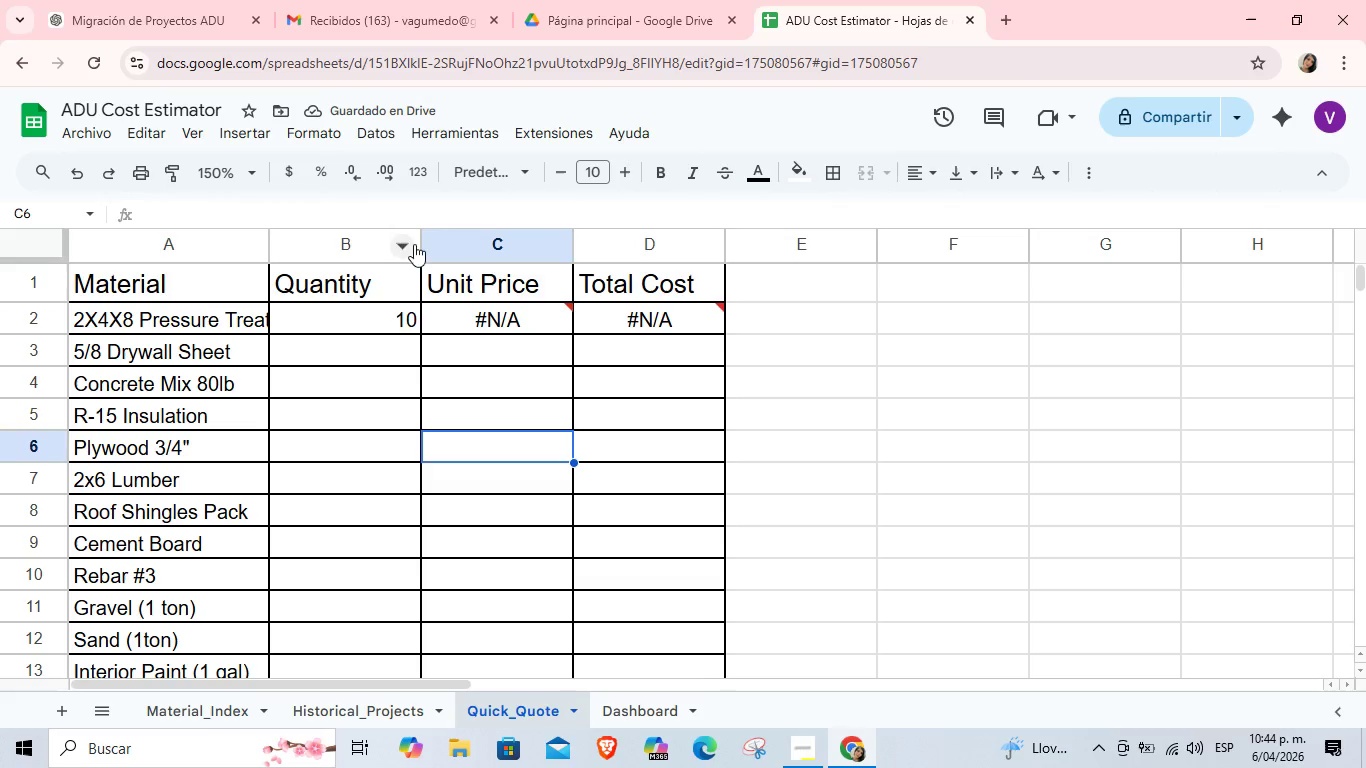 
left_click_drag(start_coordinate=[417, 244], to_coordinate=[431, 244])
 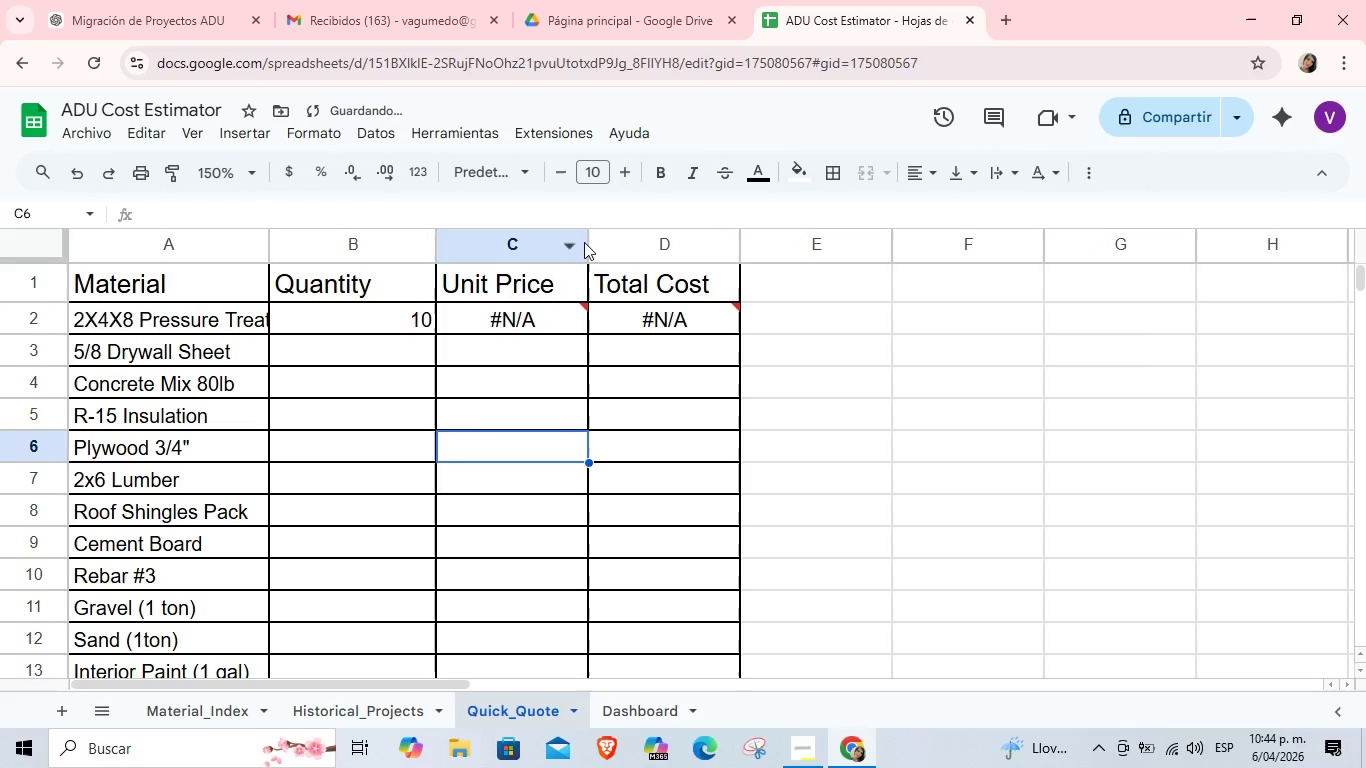 
left_click_drag(start_coordinate=[584, 242], to_coordinate=[602, 242])
 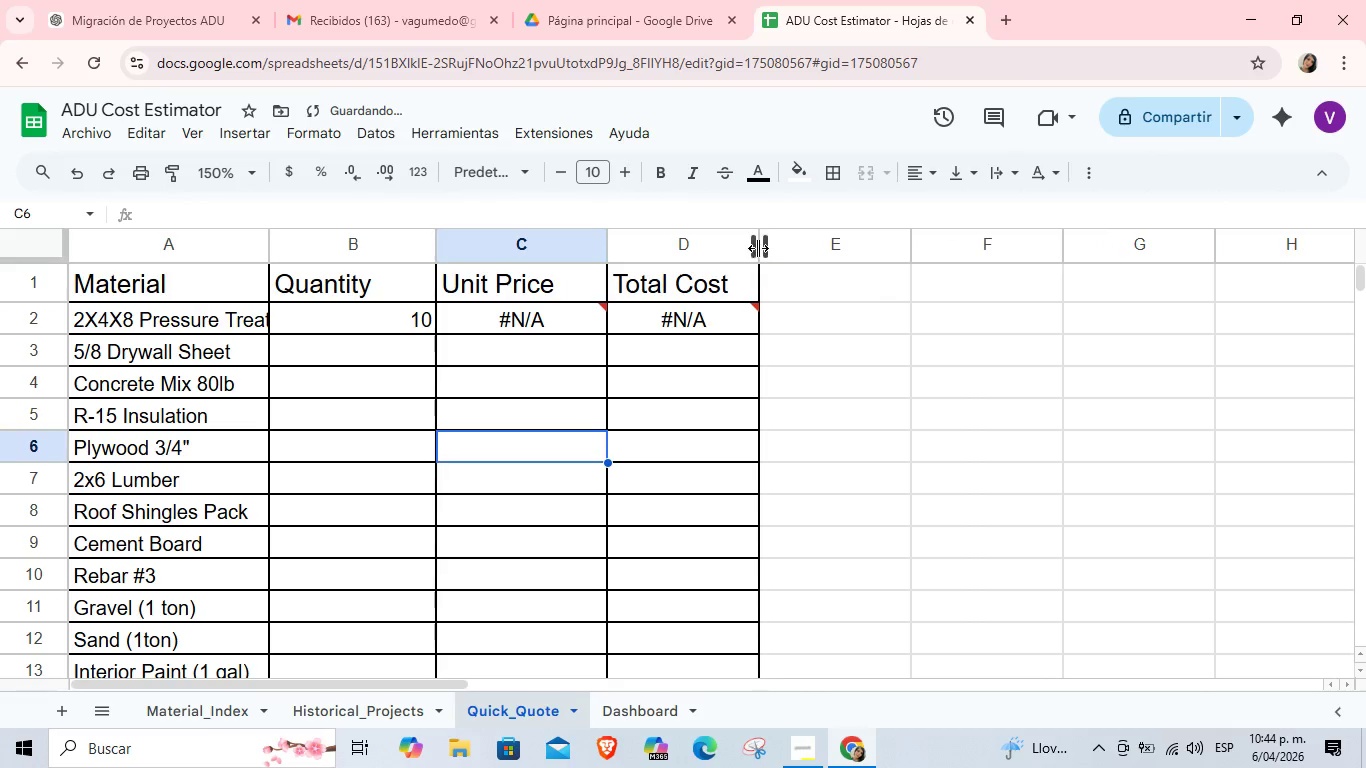 
left_click_drag(start_coordinate=[758, 248], to_coordinate=[772, 248])
 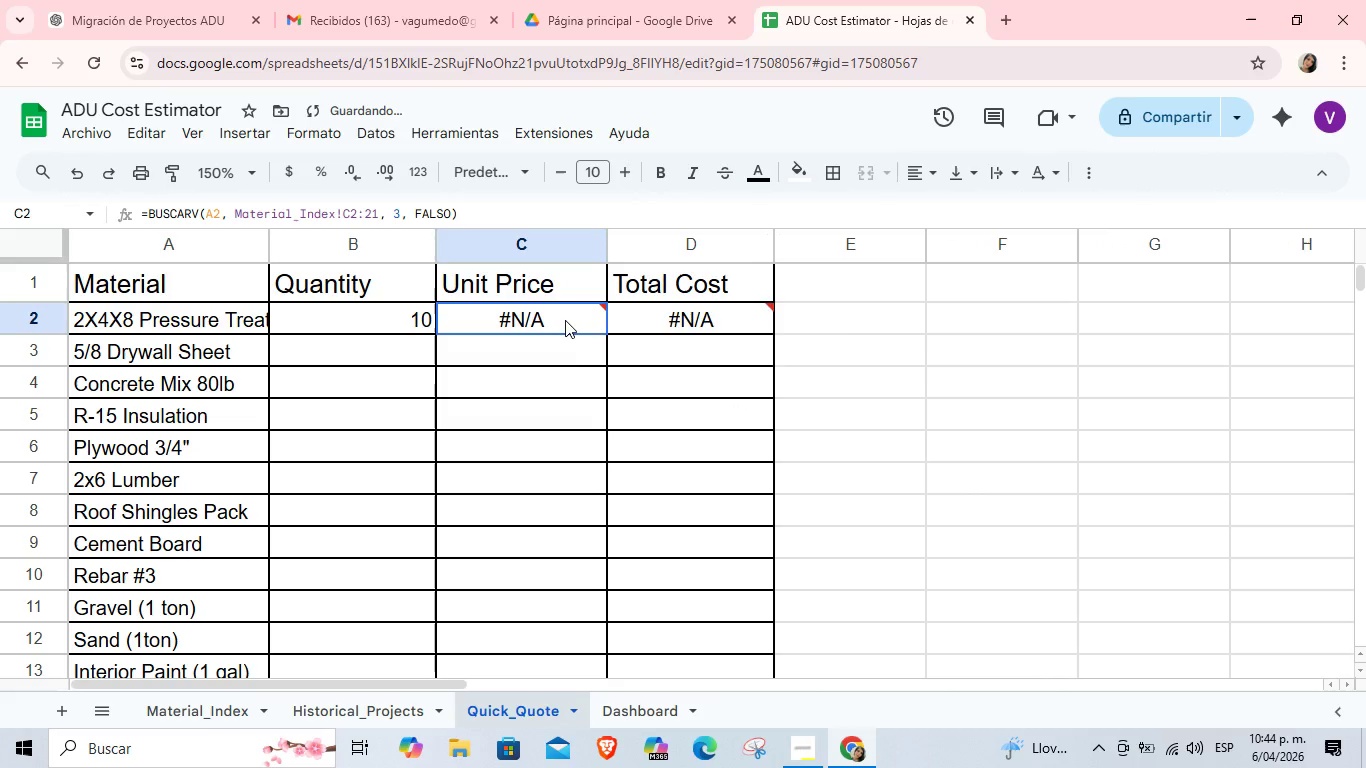 
double_click([565, 320])
 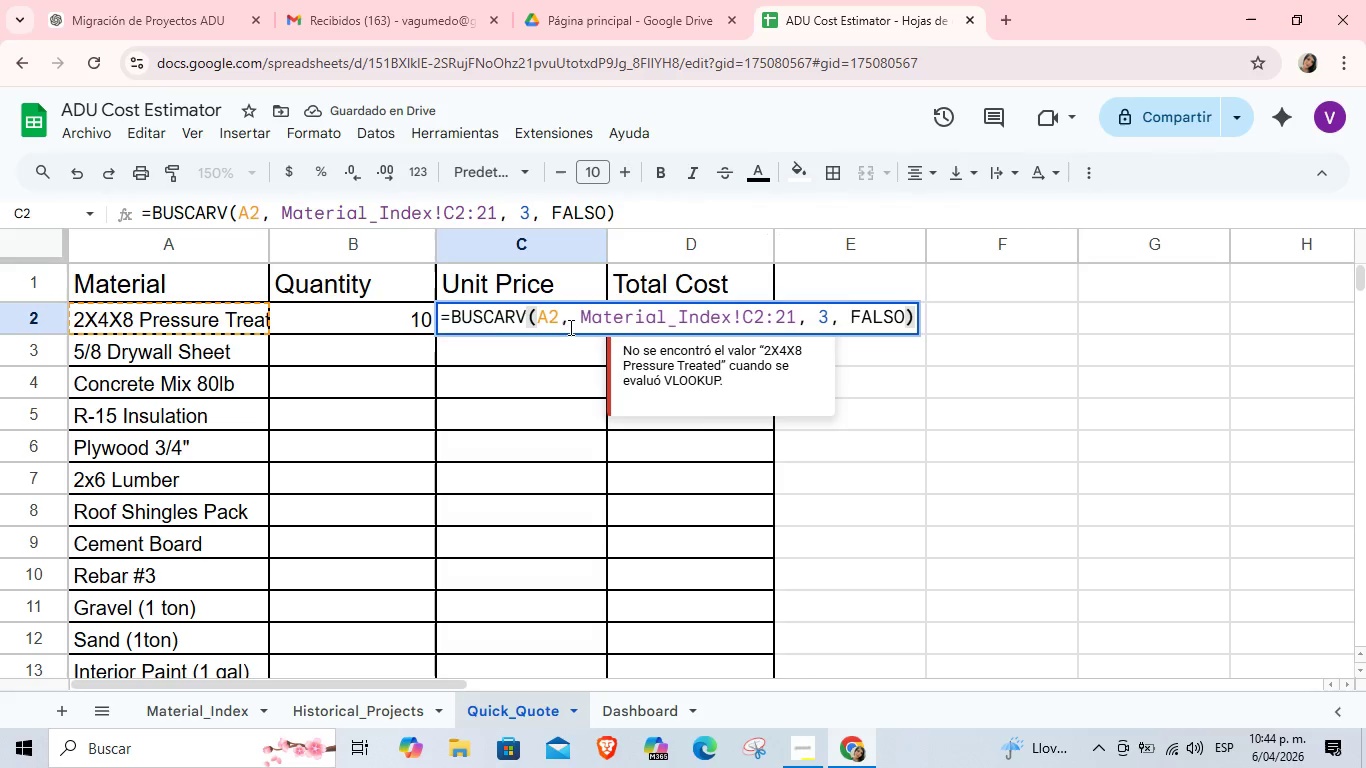 
wait(5.28)
 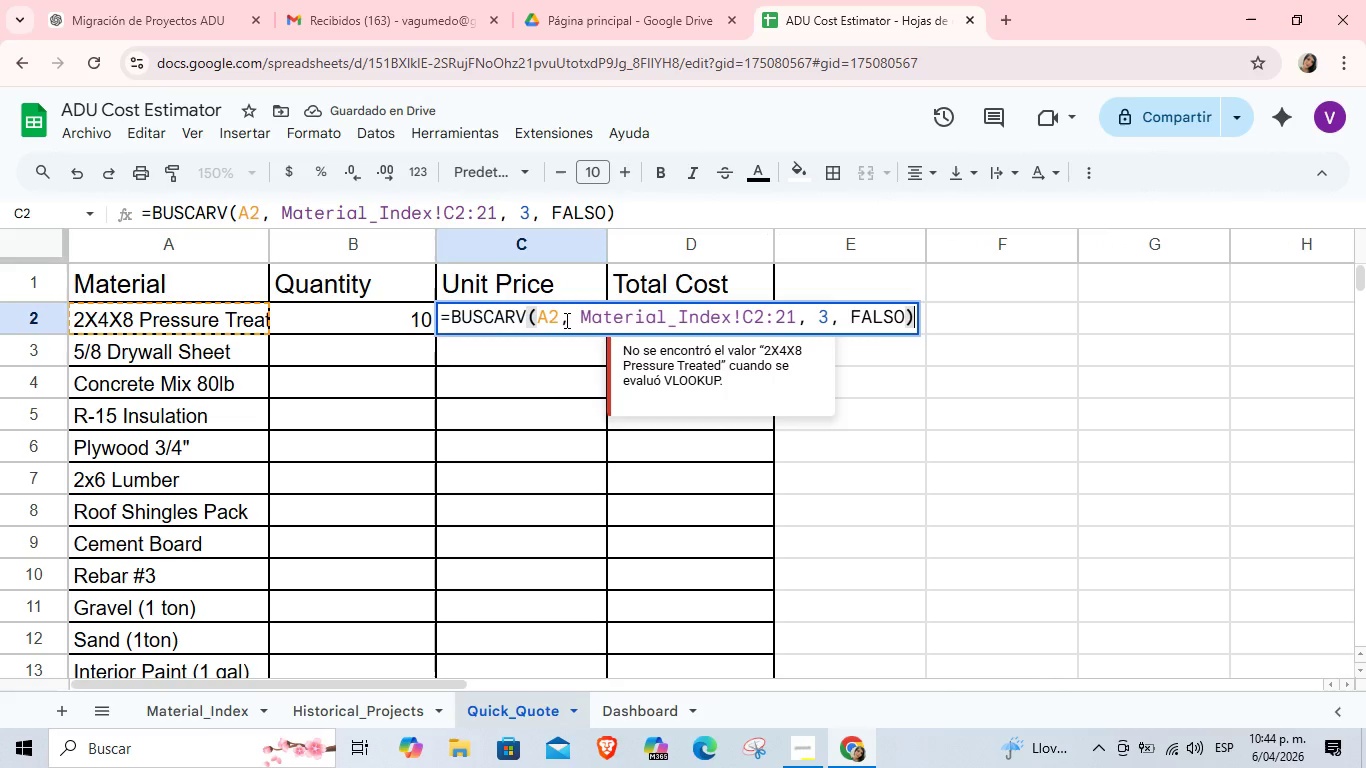 
left_click([523, 318])
 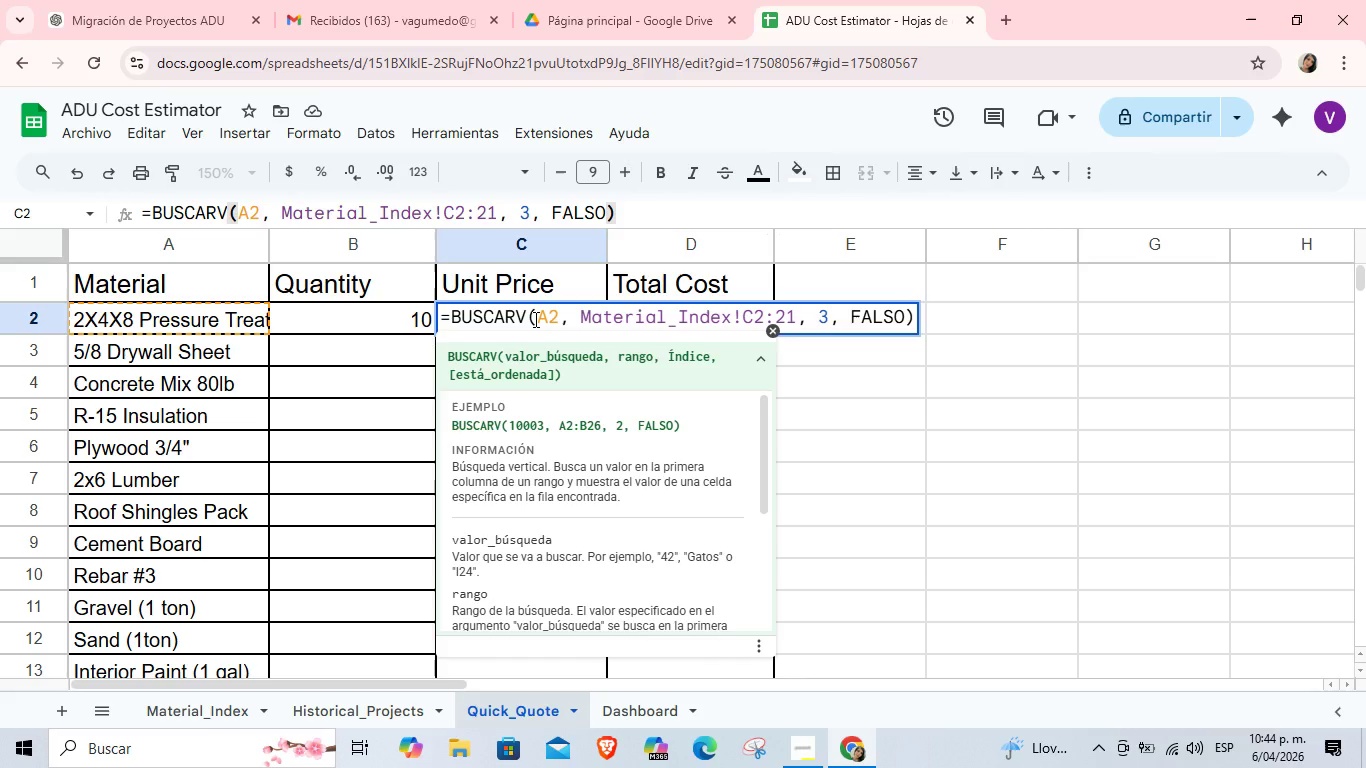 
wait(14.02)
 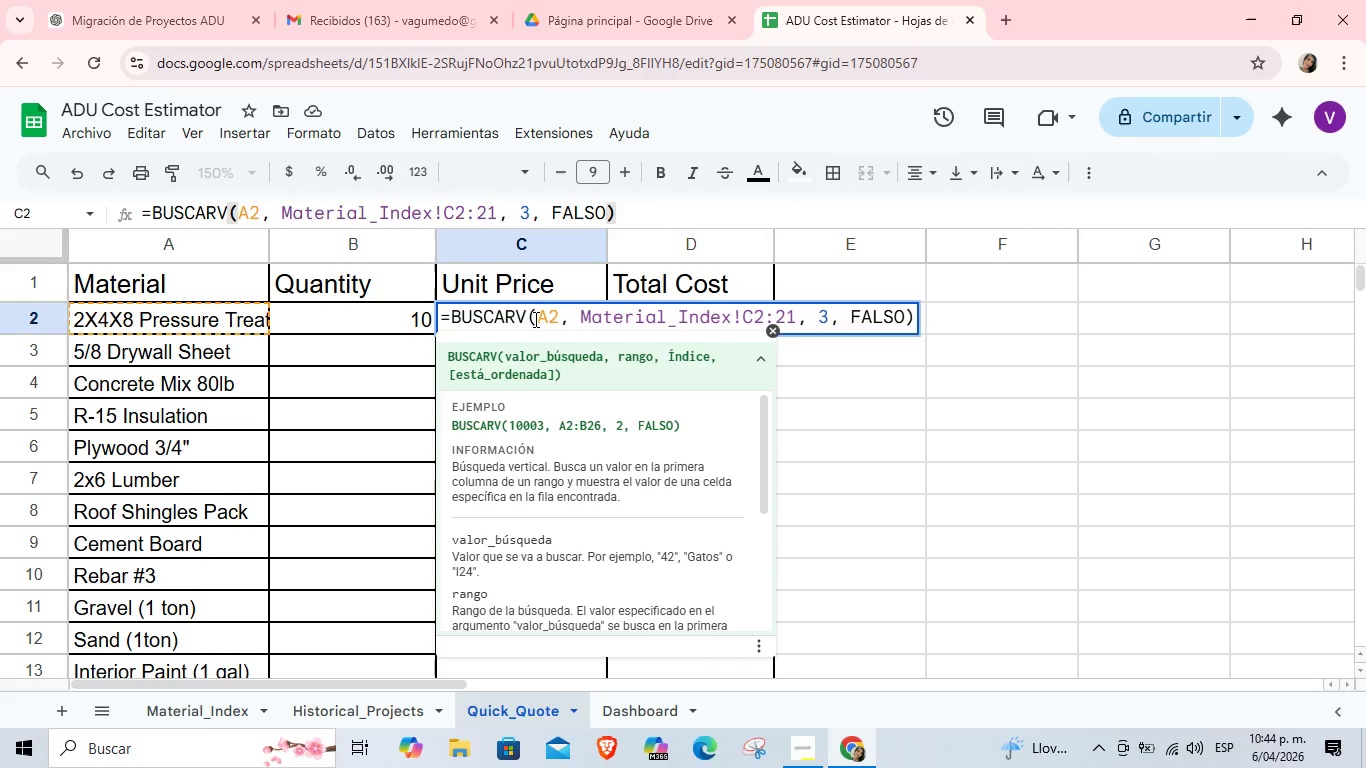 
left_click_drag(start_coordinate=[583, 315], to_coordinate=[540, 317])
 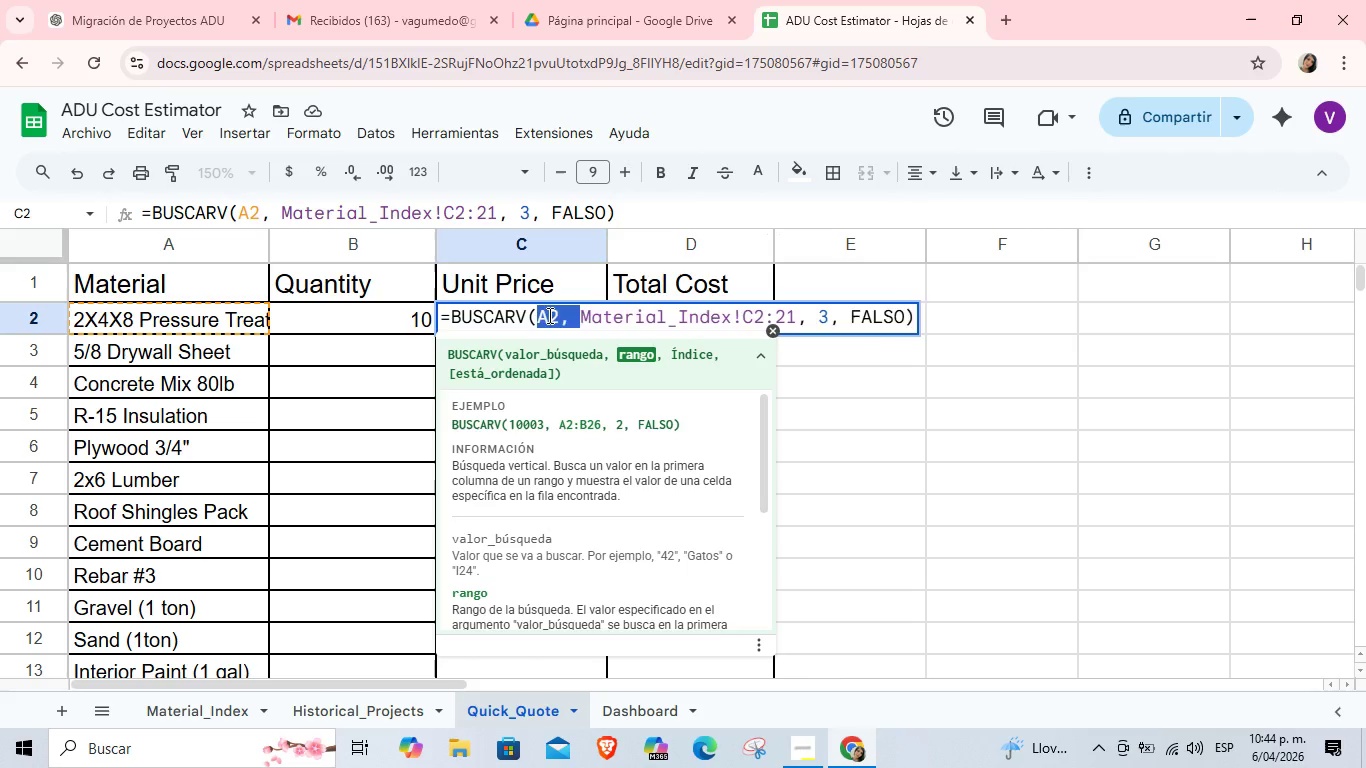 
key(Backspace)
 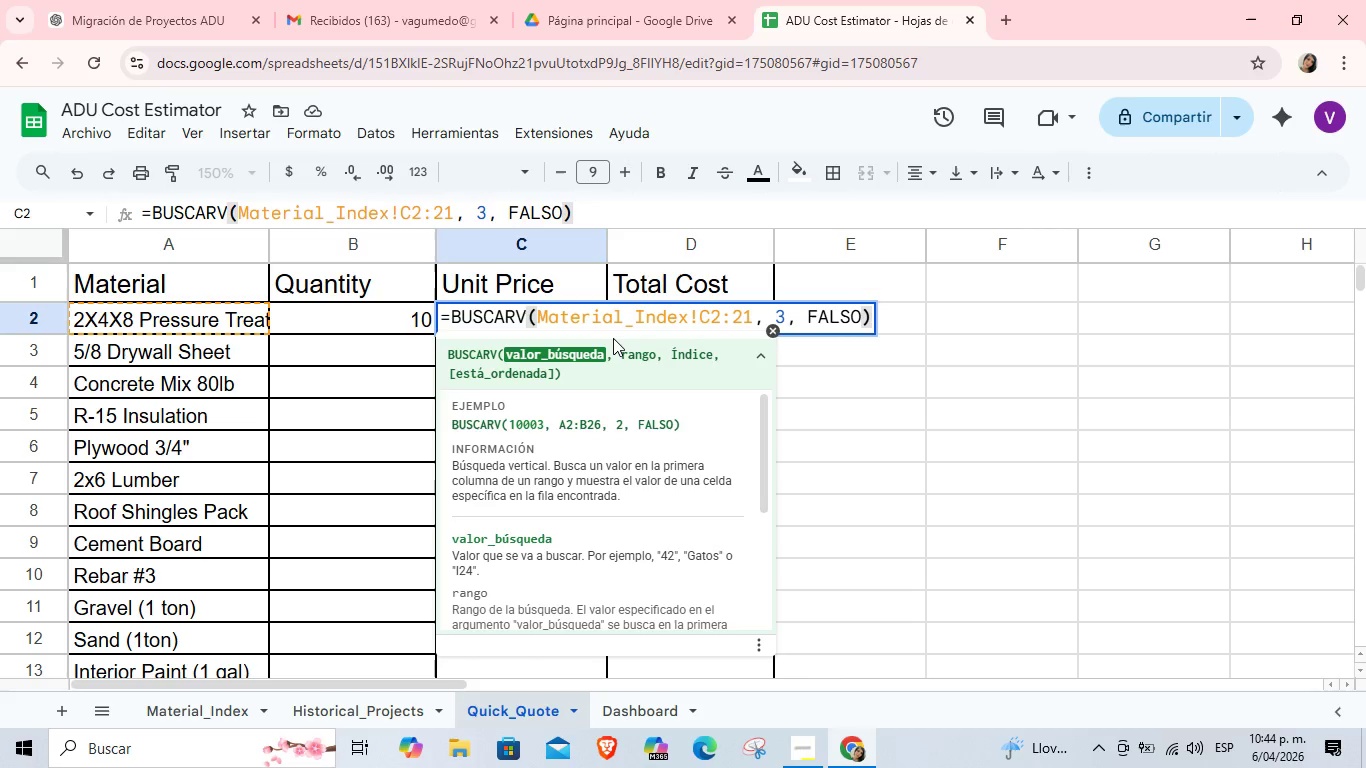 
key(Enter)
 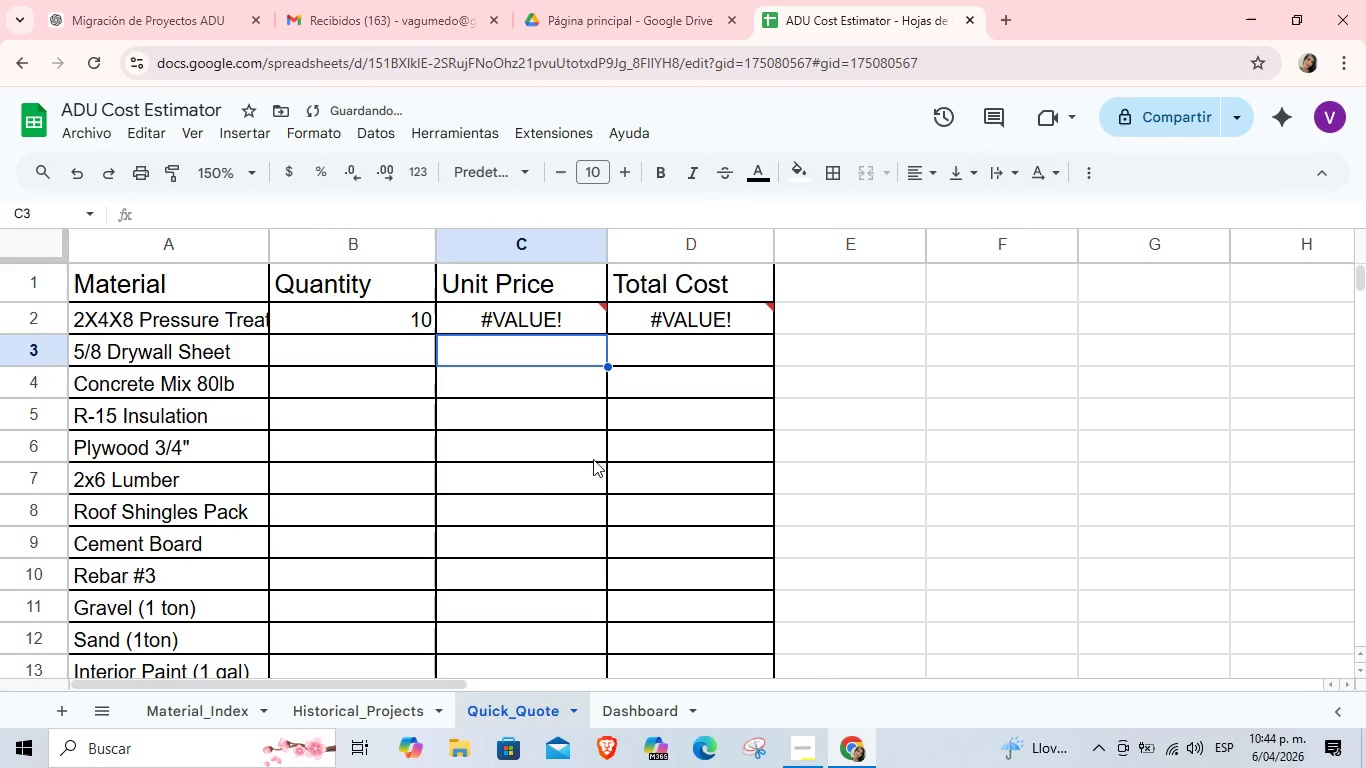 
left_click([523, 487])
 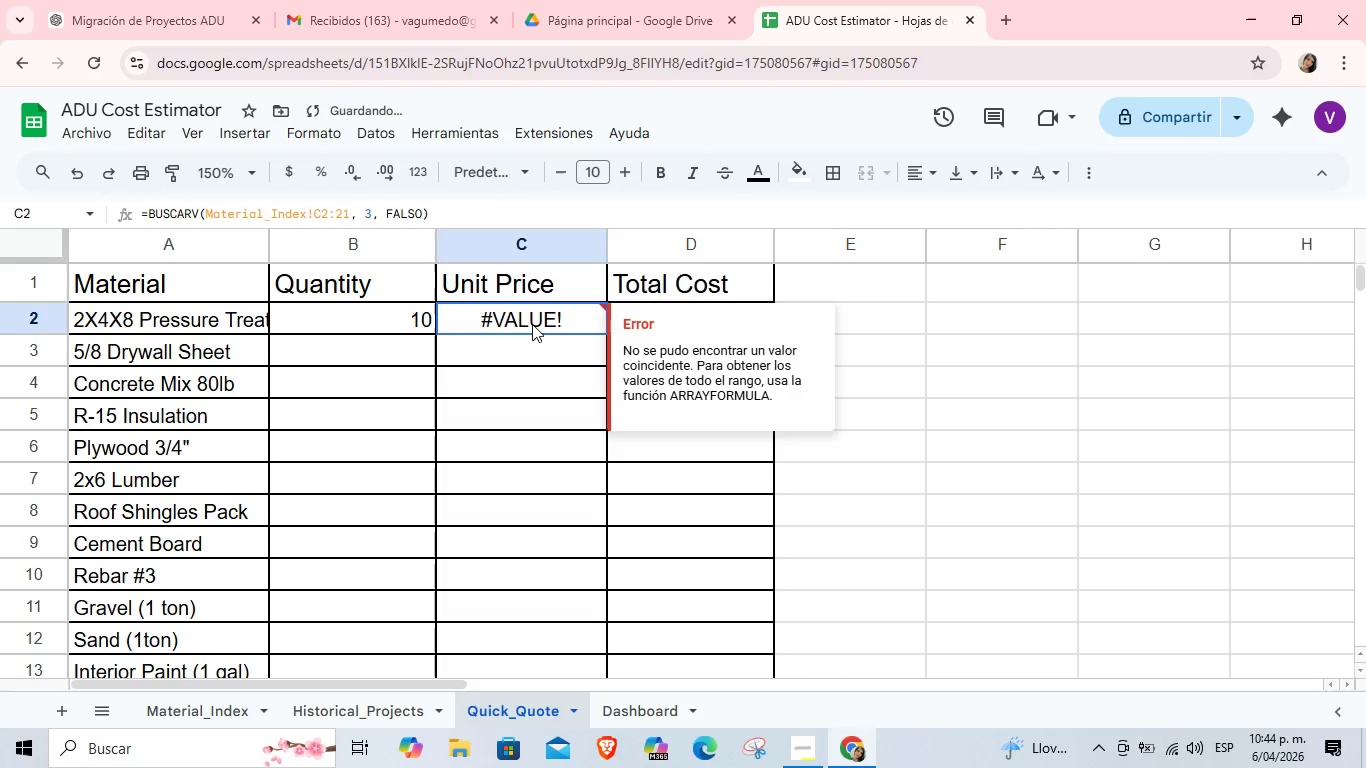 
double_click([532, 324])
 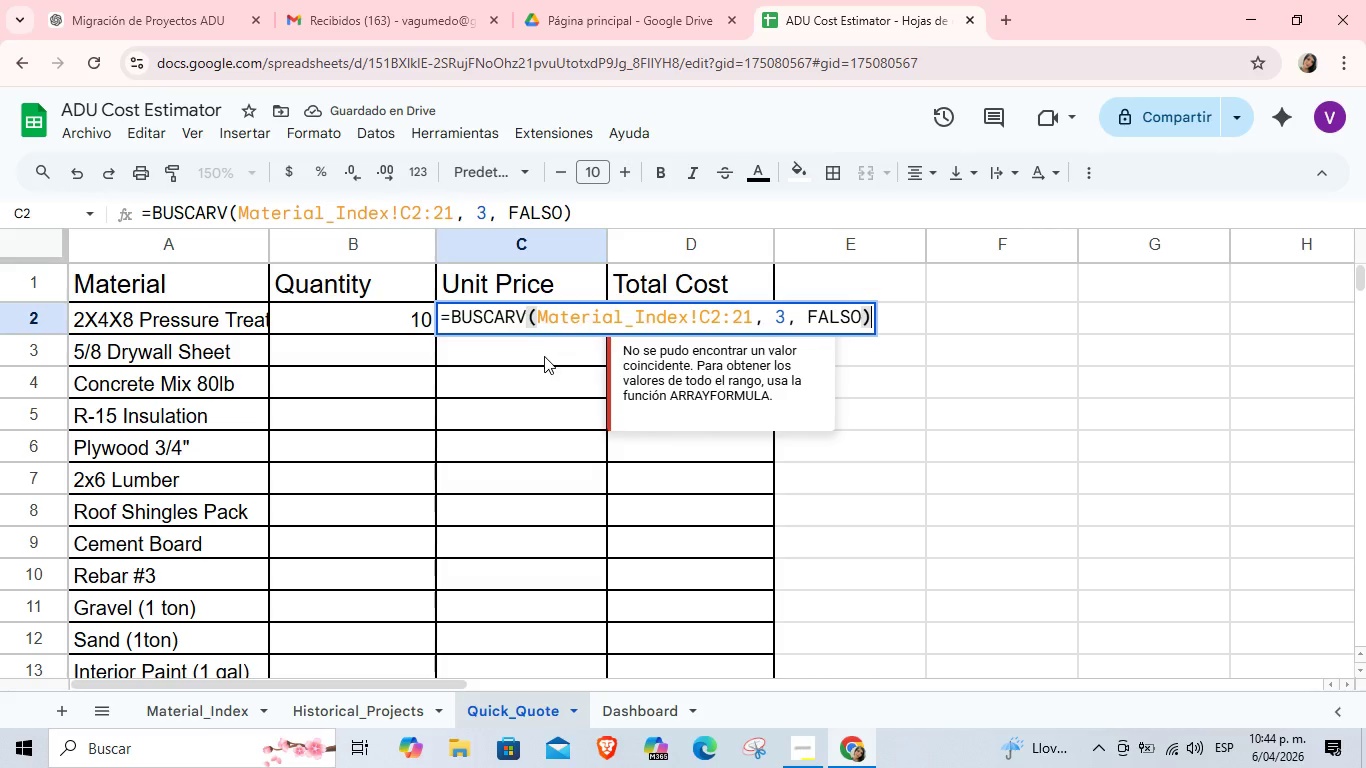 
left_click([680, 316])
 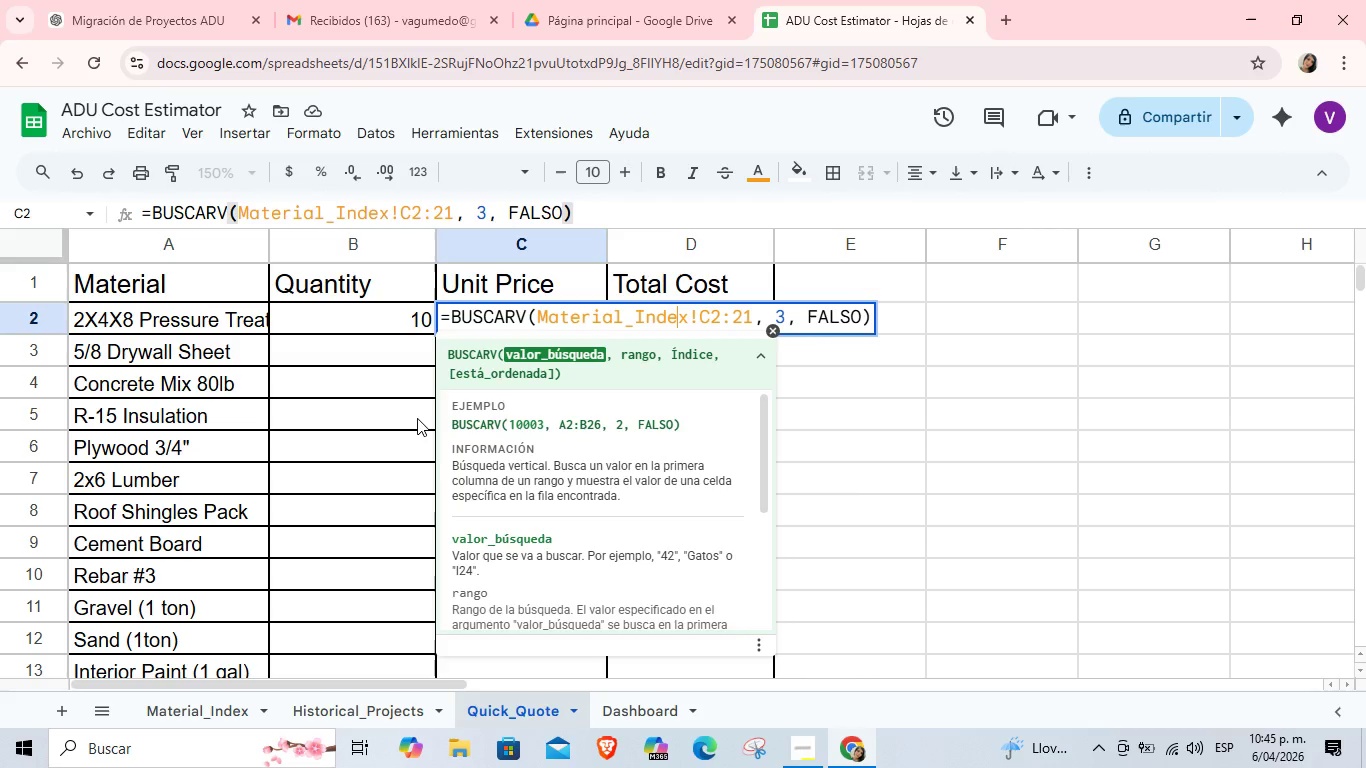 
wait(5.8)
 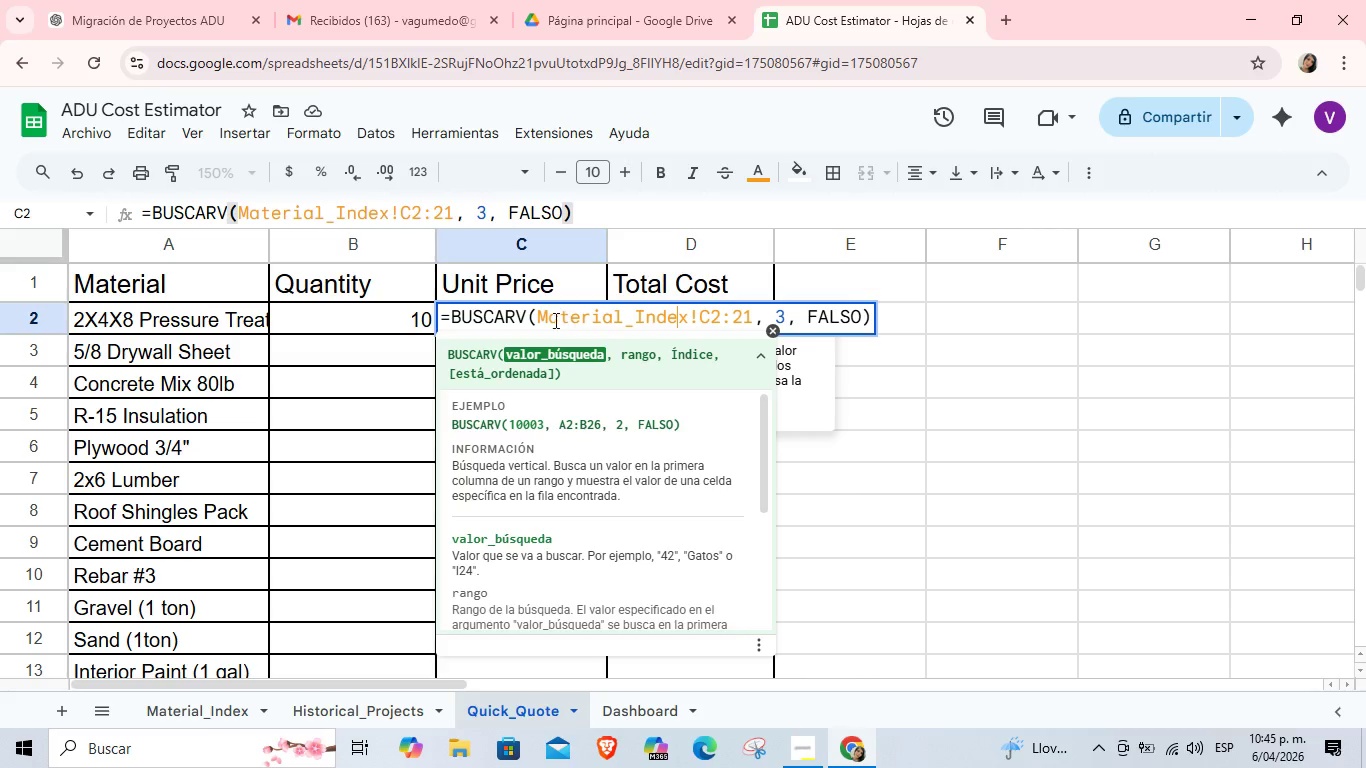 
left_click([530, 319])
 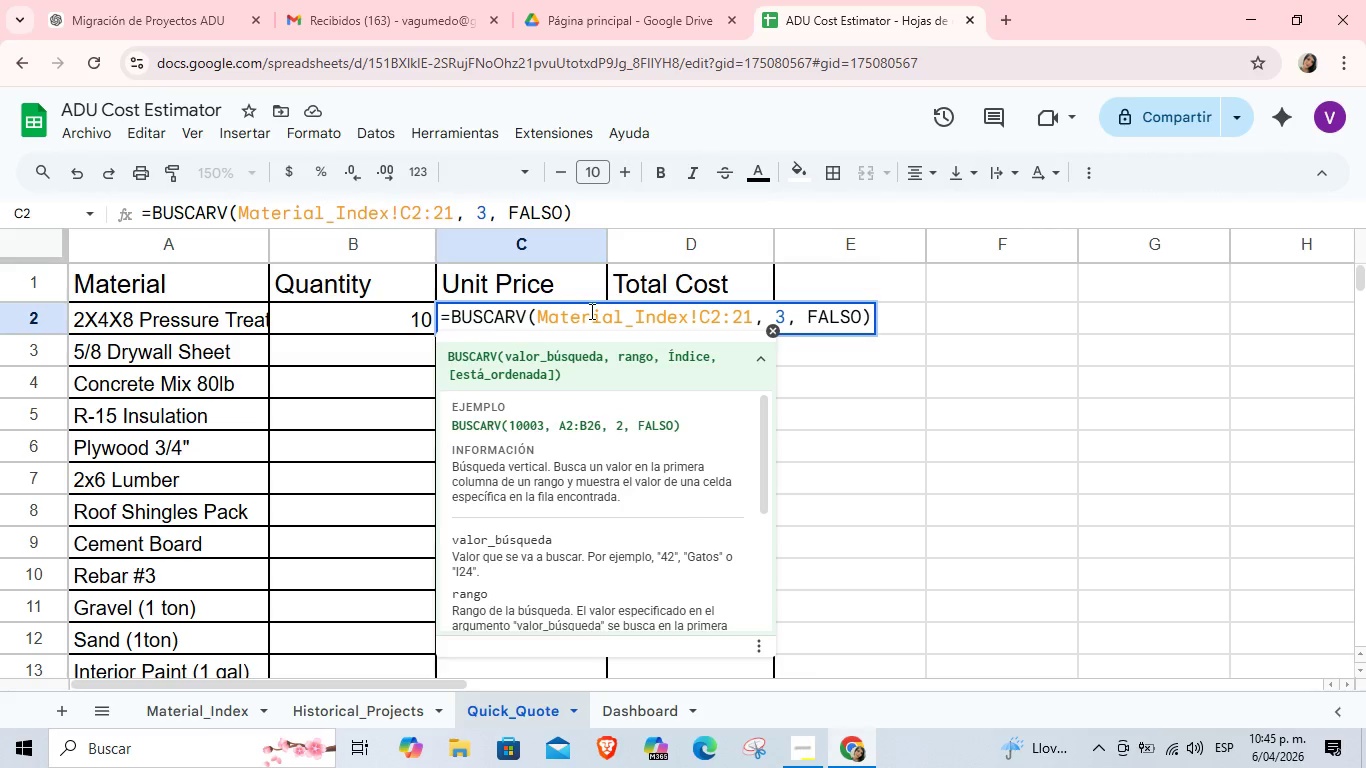 
key(Backspace)
 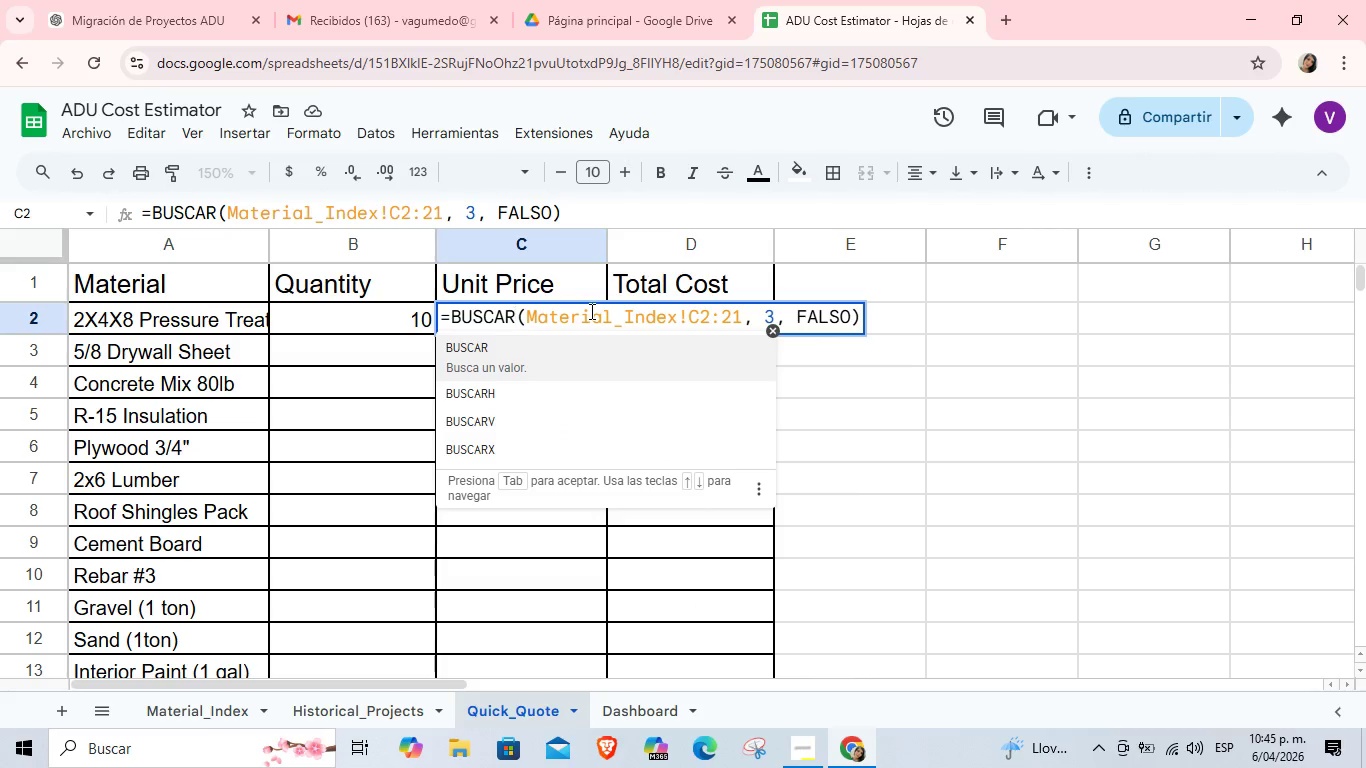 
key(Enter)
 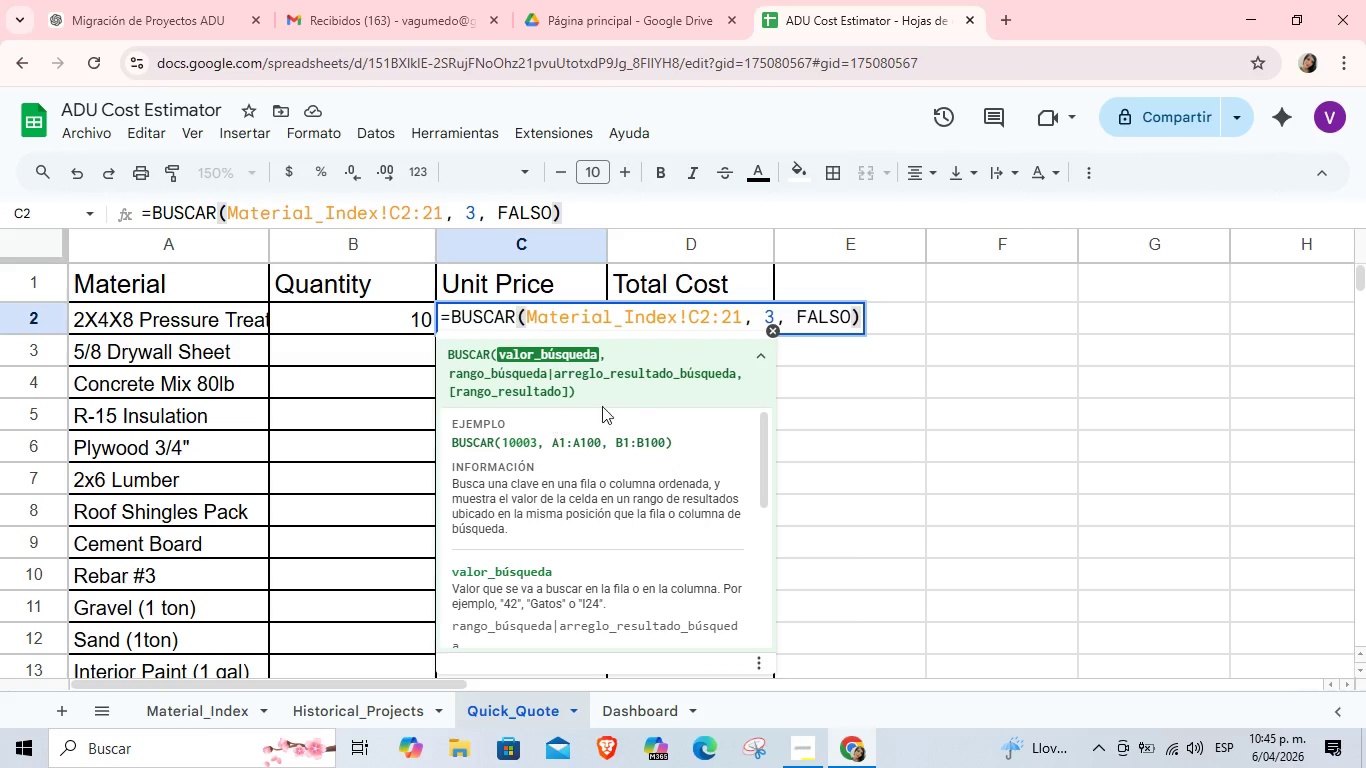 
key(Enter)
 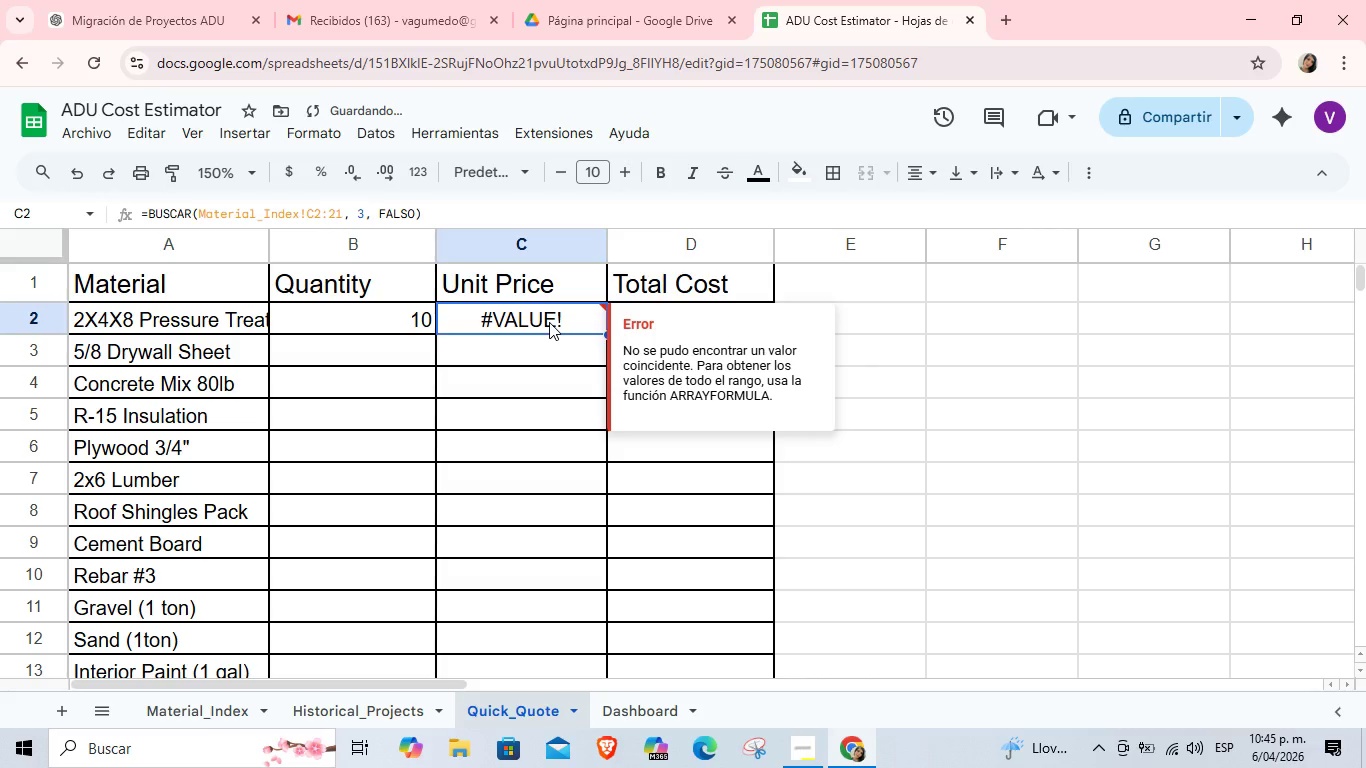 
double_click([549, 322])
 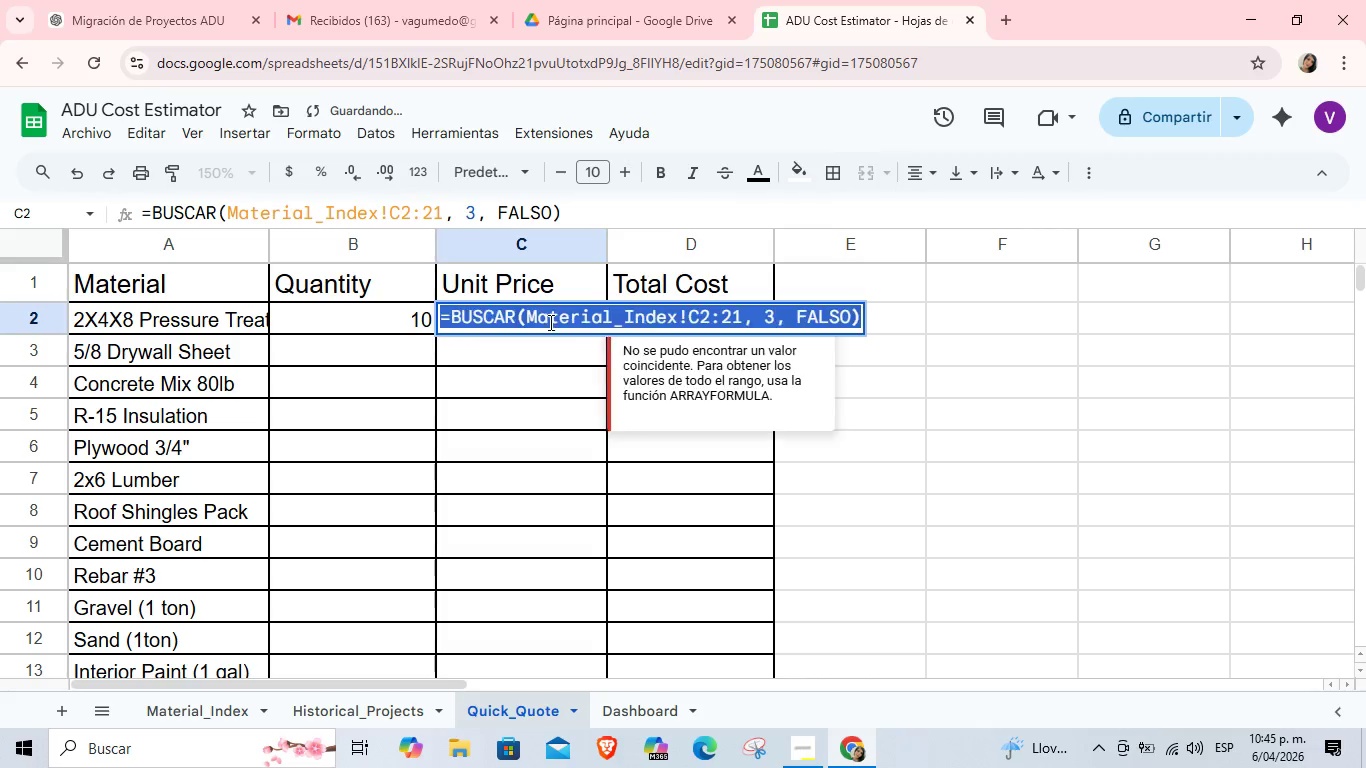 
triple_click([549, 322])
 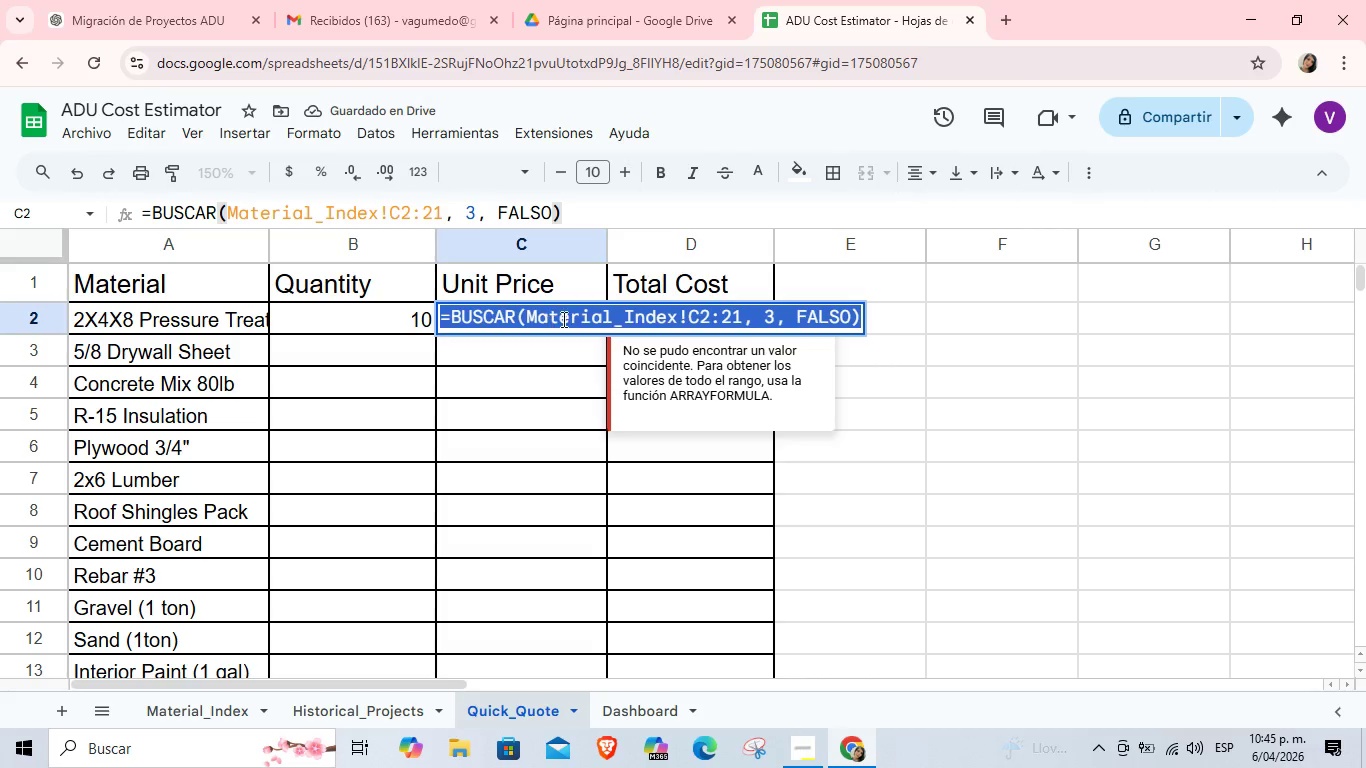 
left_click([564, 319])
 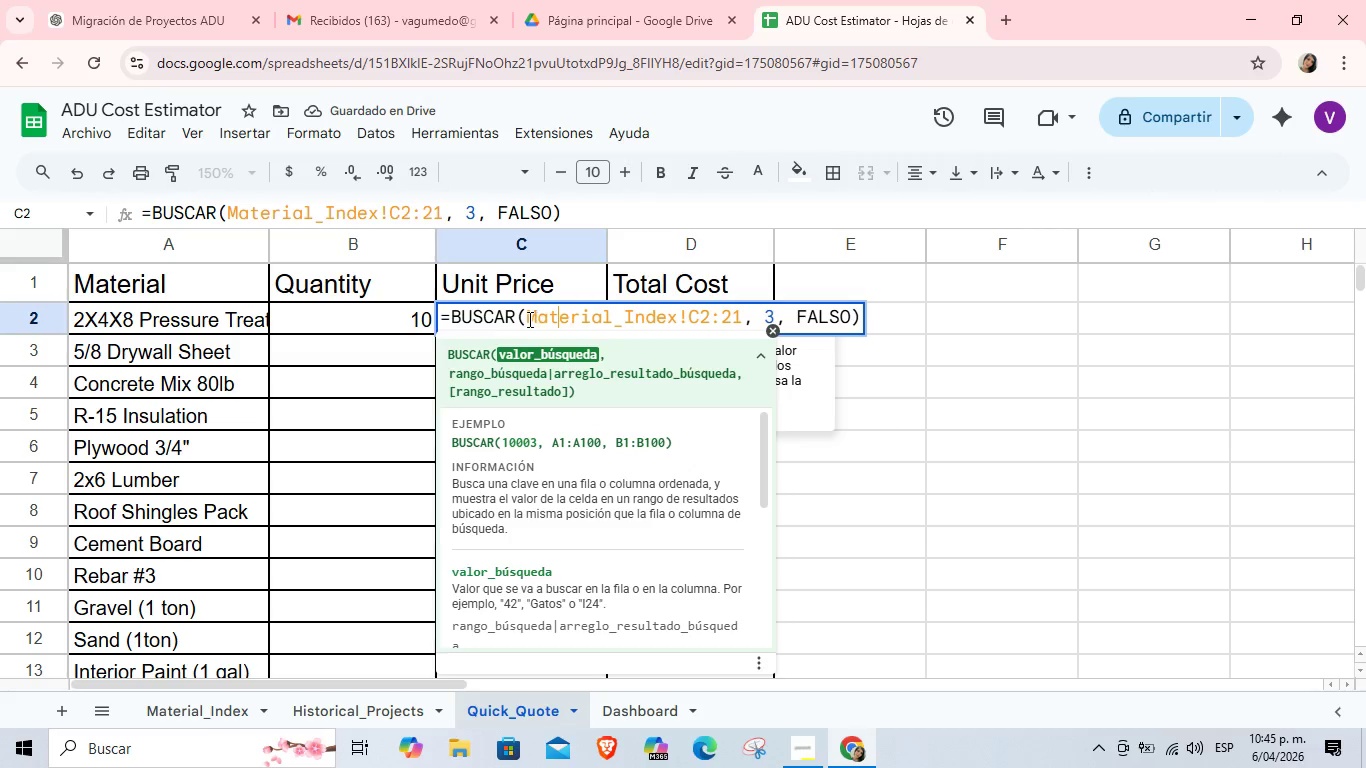 
left_click([528, 319])
 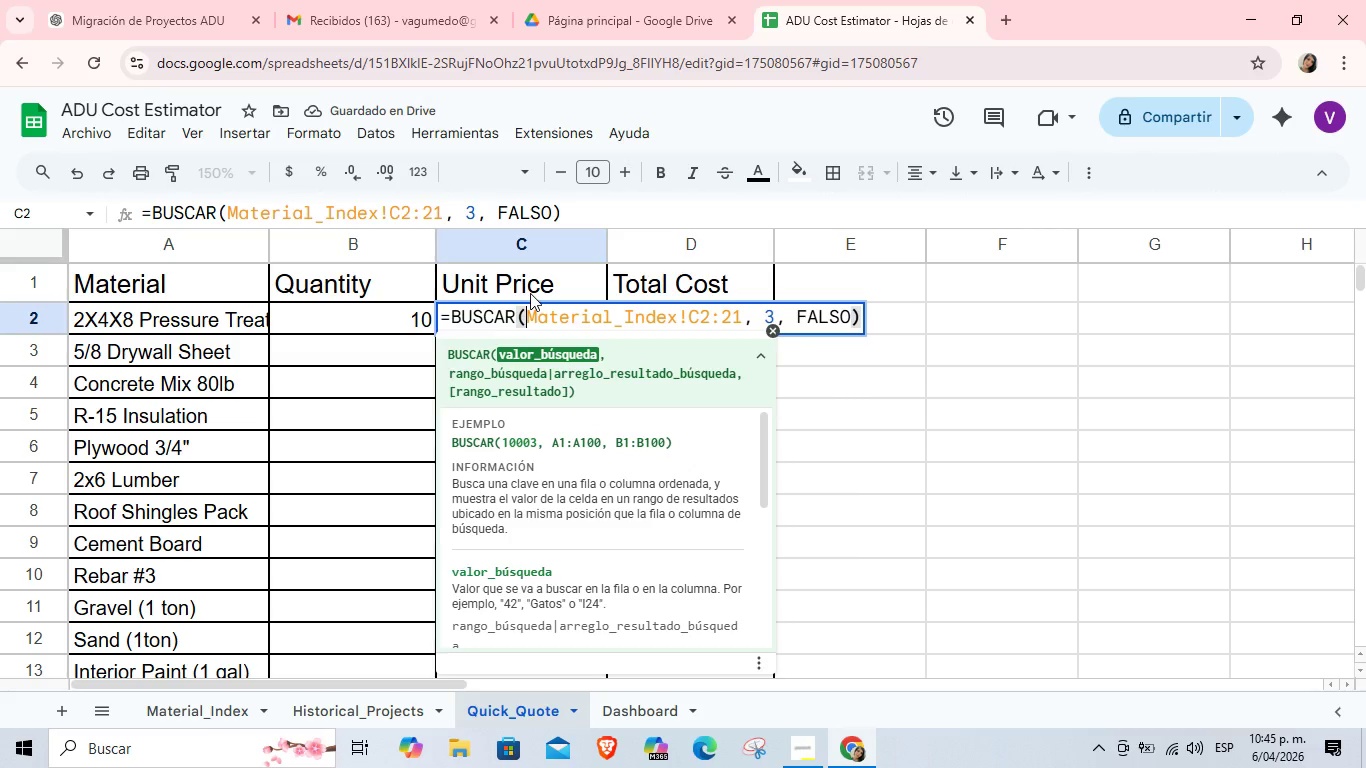 
key(ArrowRight)
 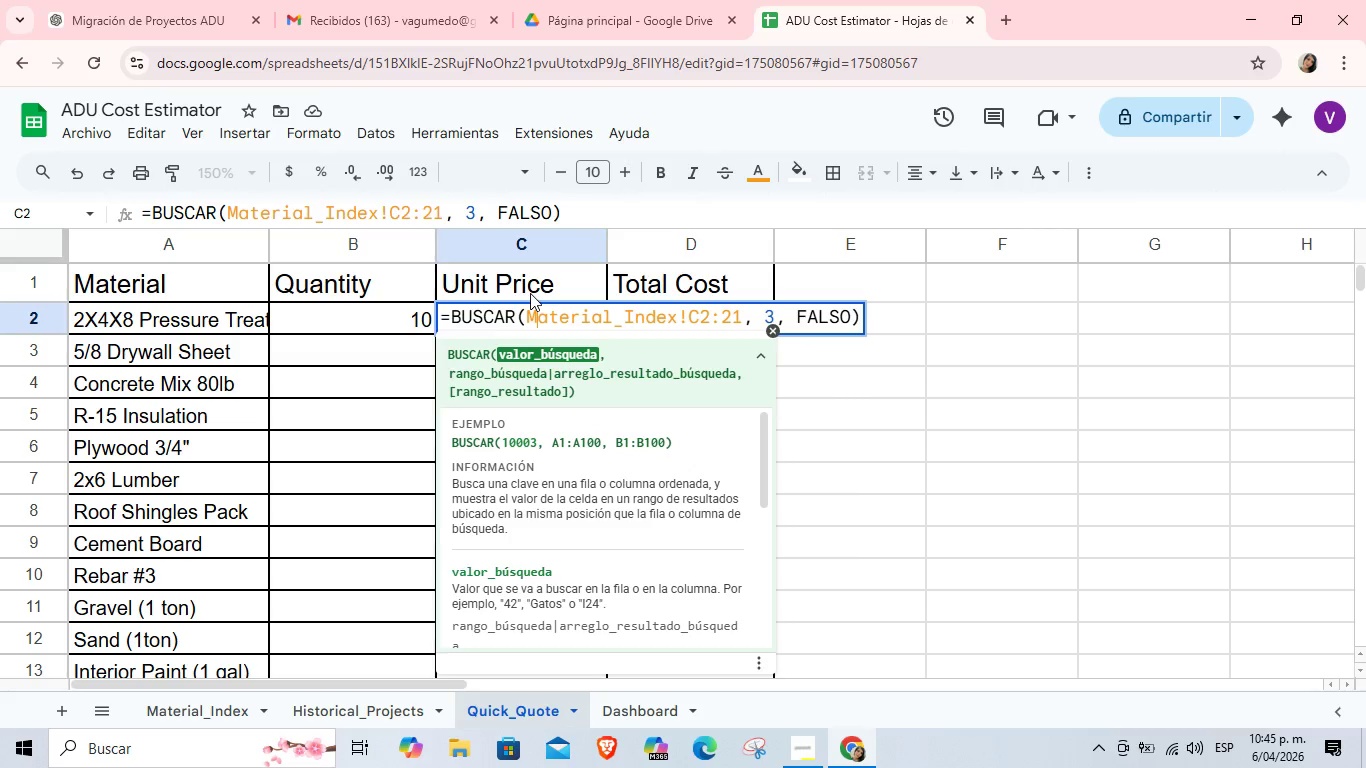 
key(ArrowLeft)
 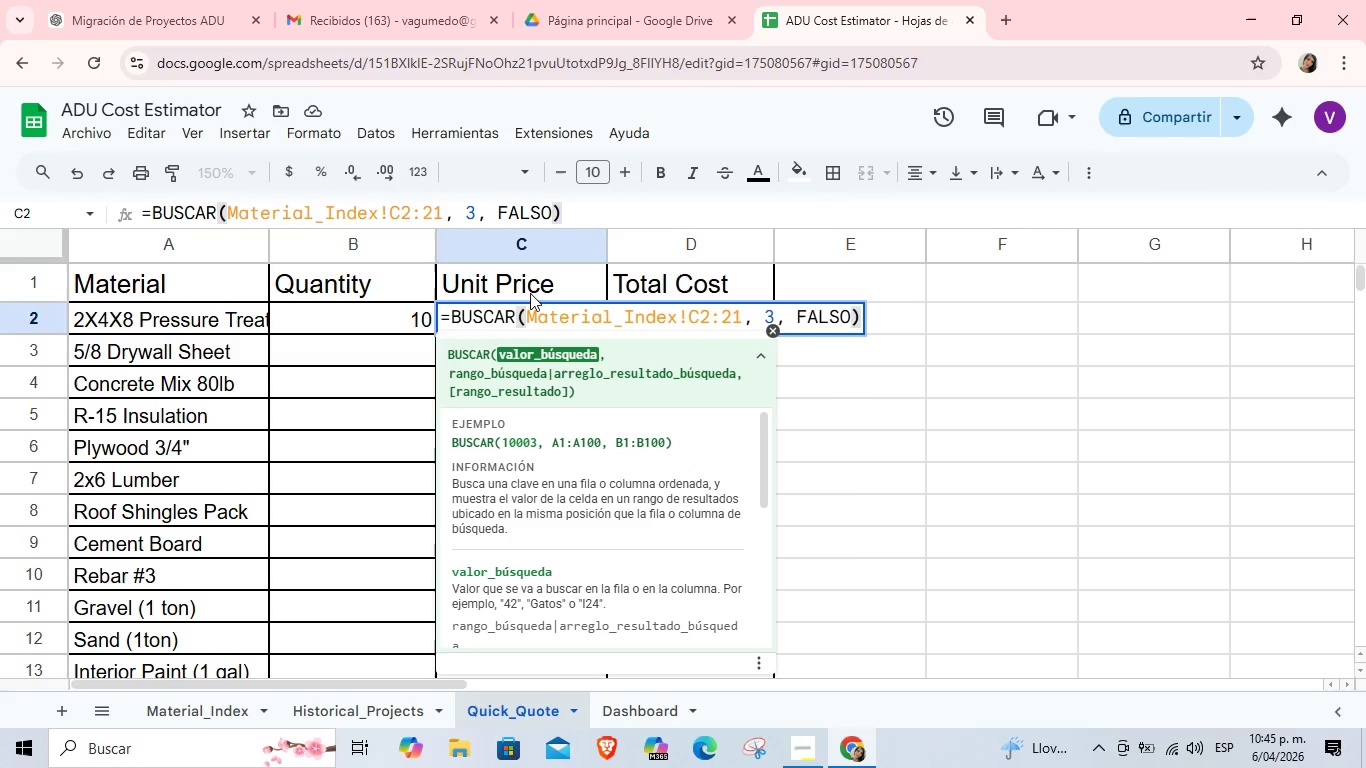 
key(A)
 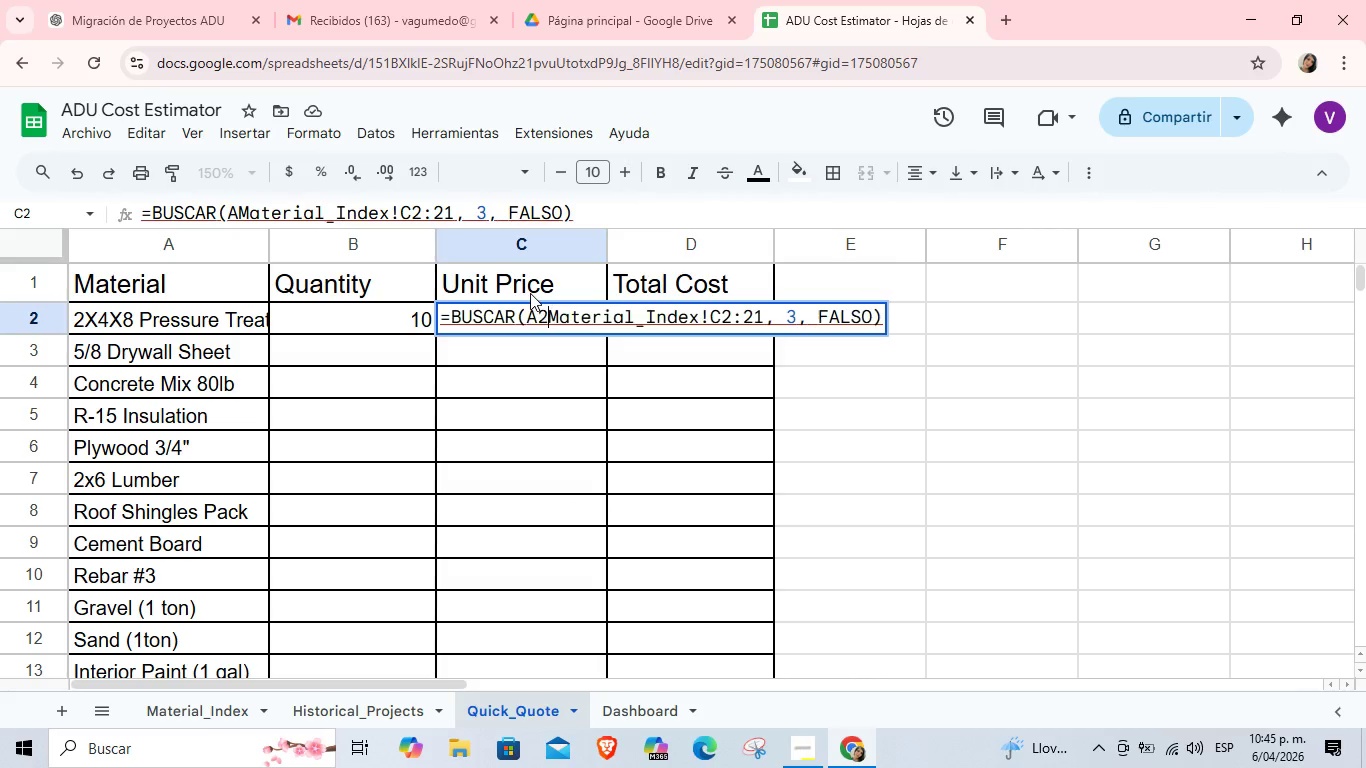 
key(Numpad2)
 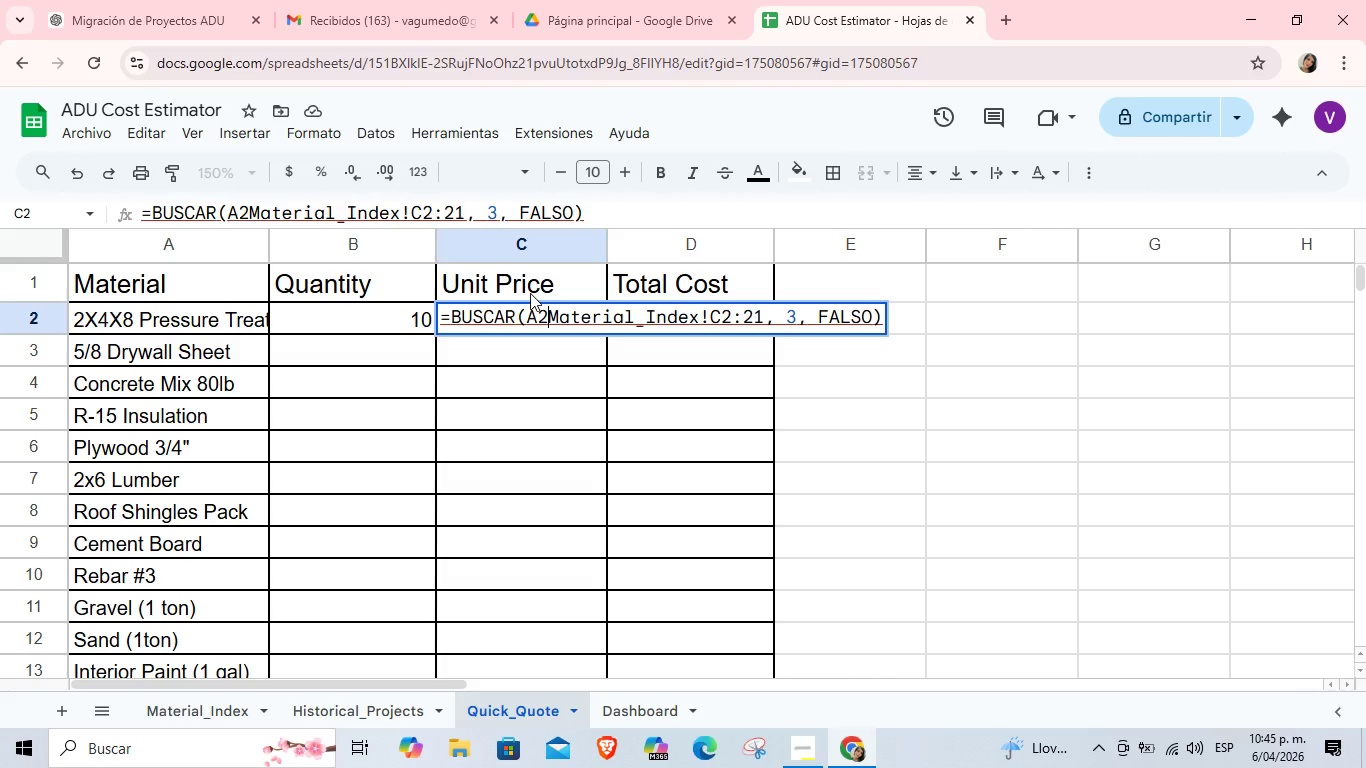 
key(Space)
 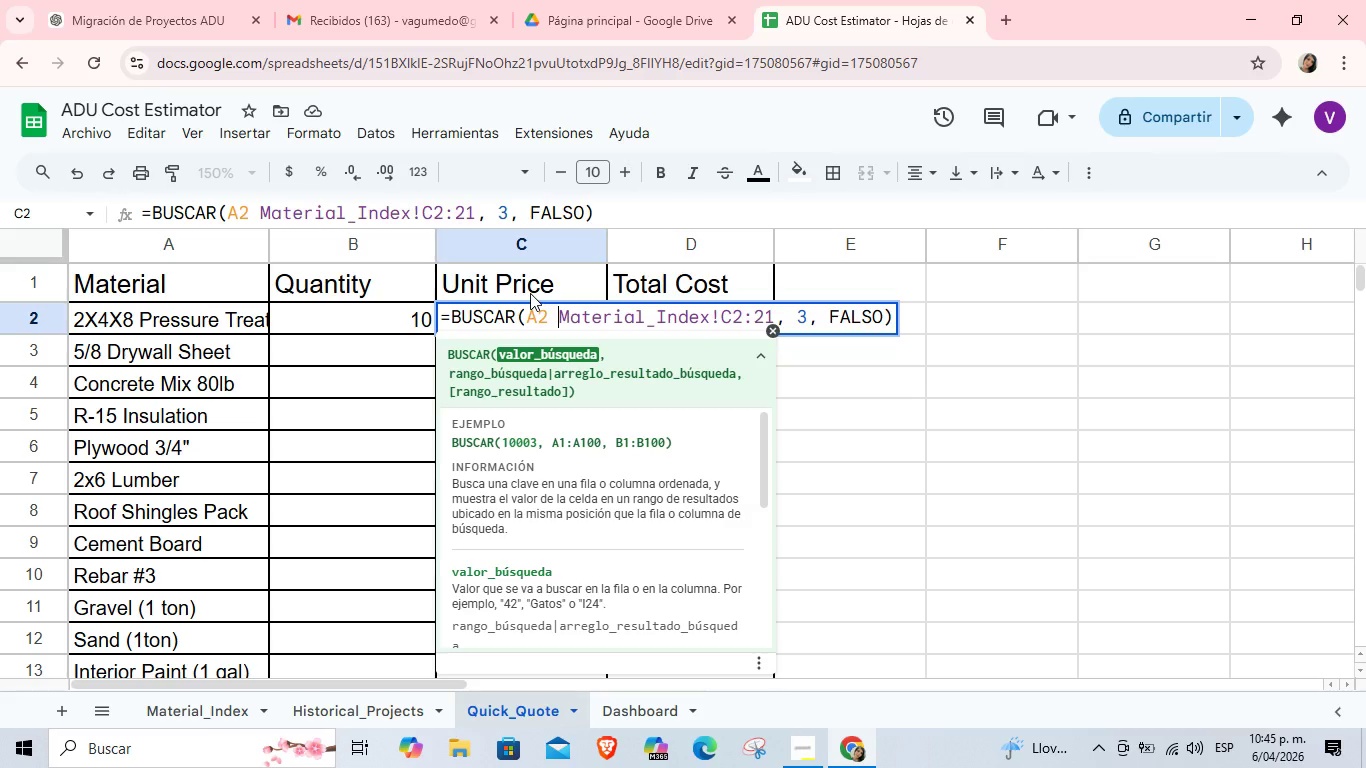 
key(Enter)
 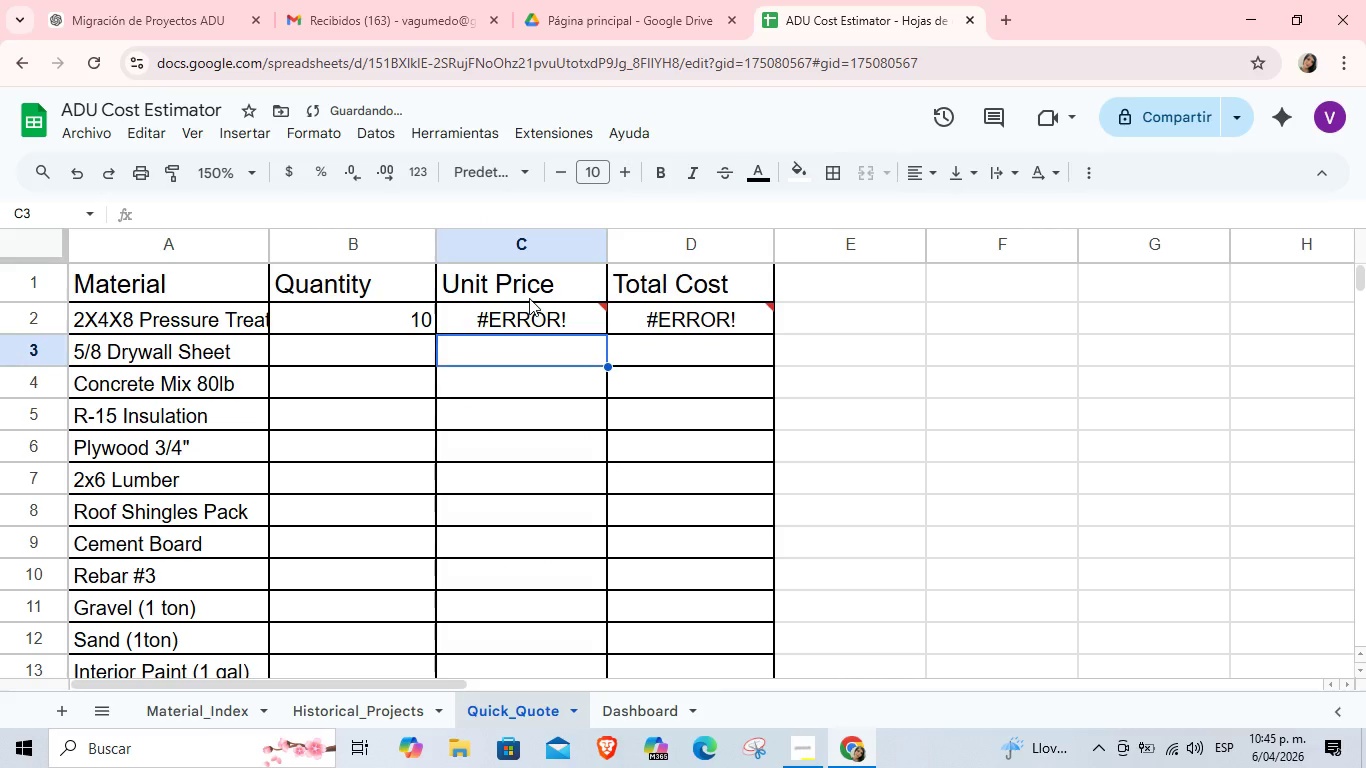 
double_click([524, 320])
 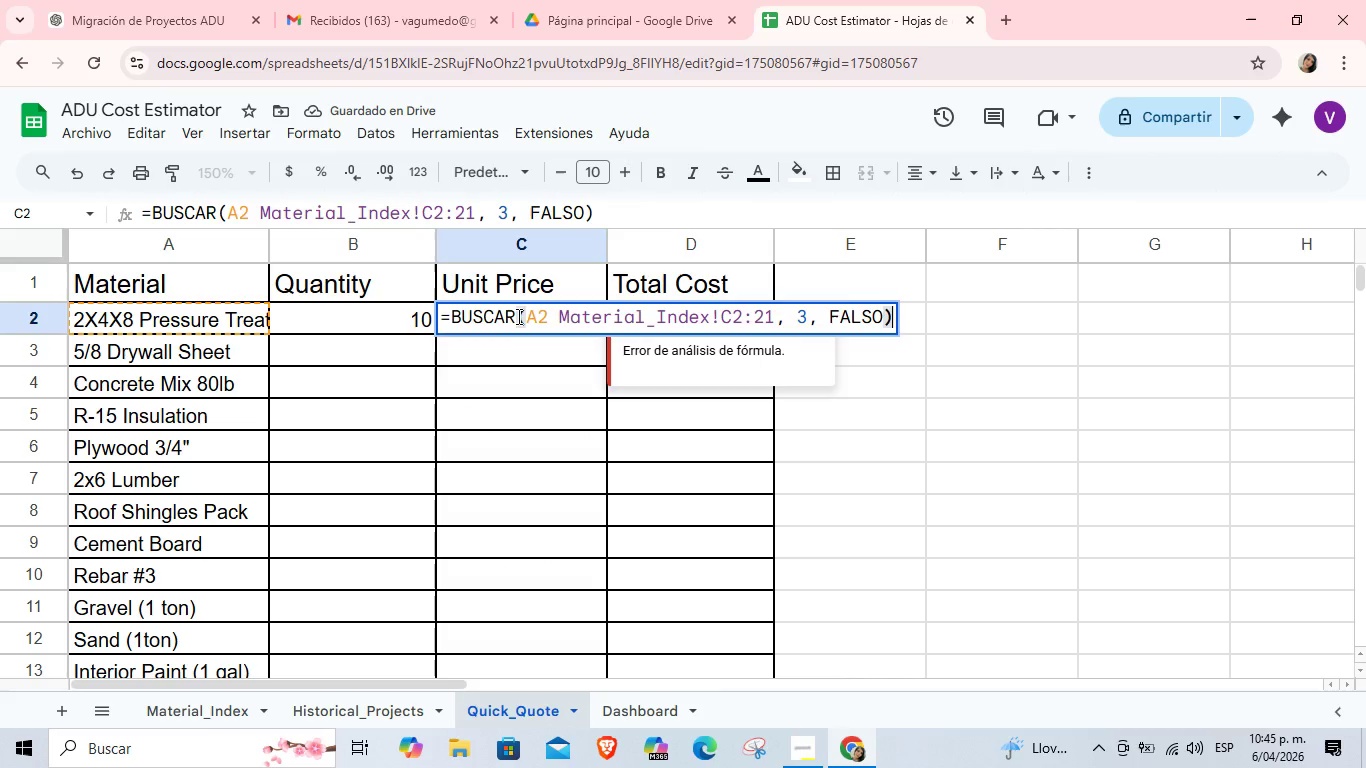 
left_click([517, 316])
 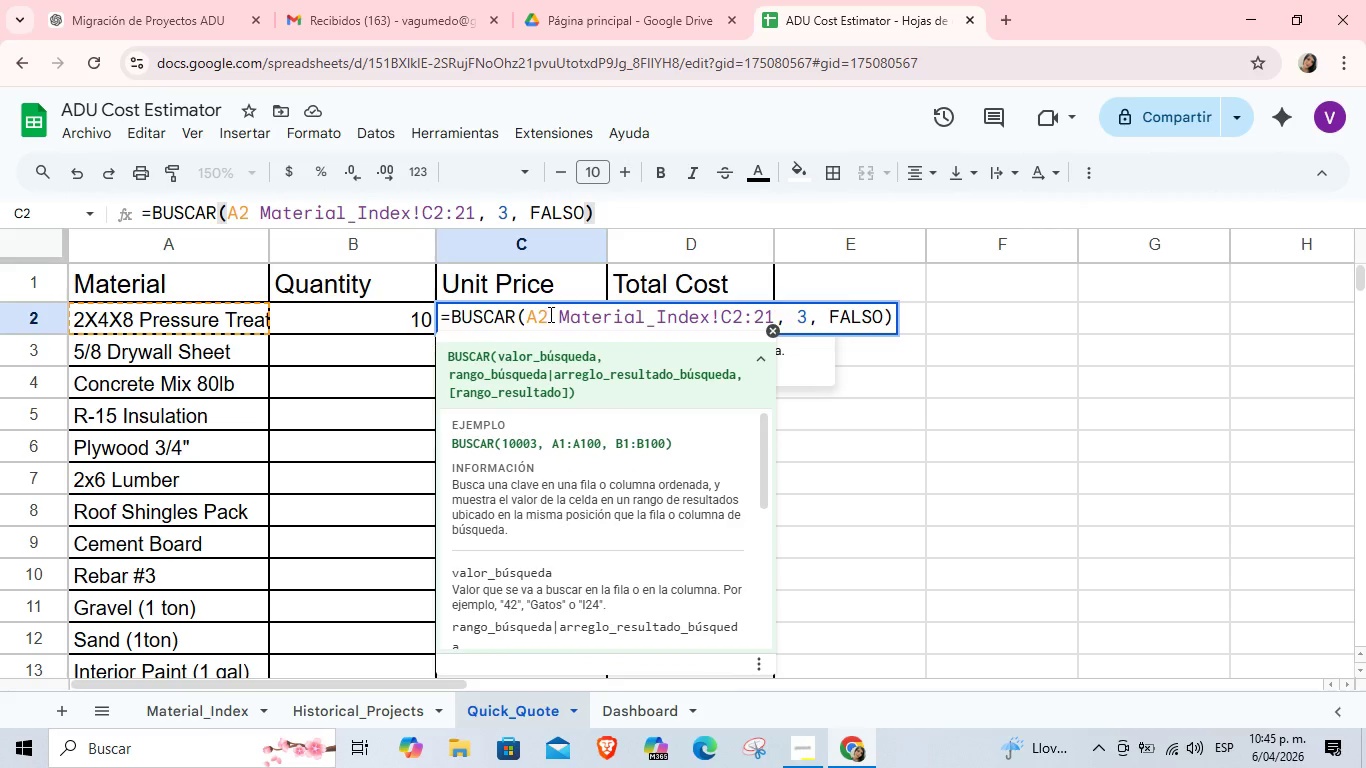 
key(V)
 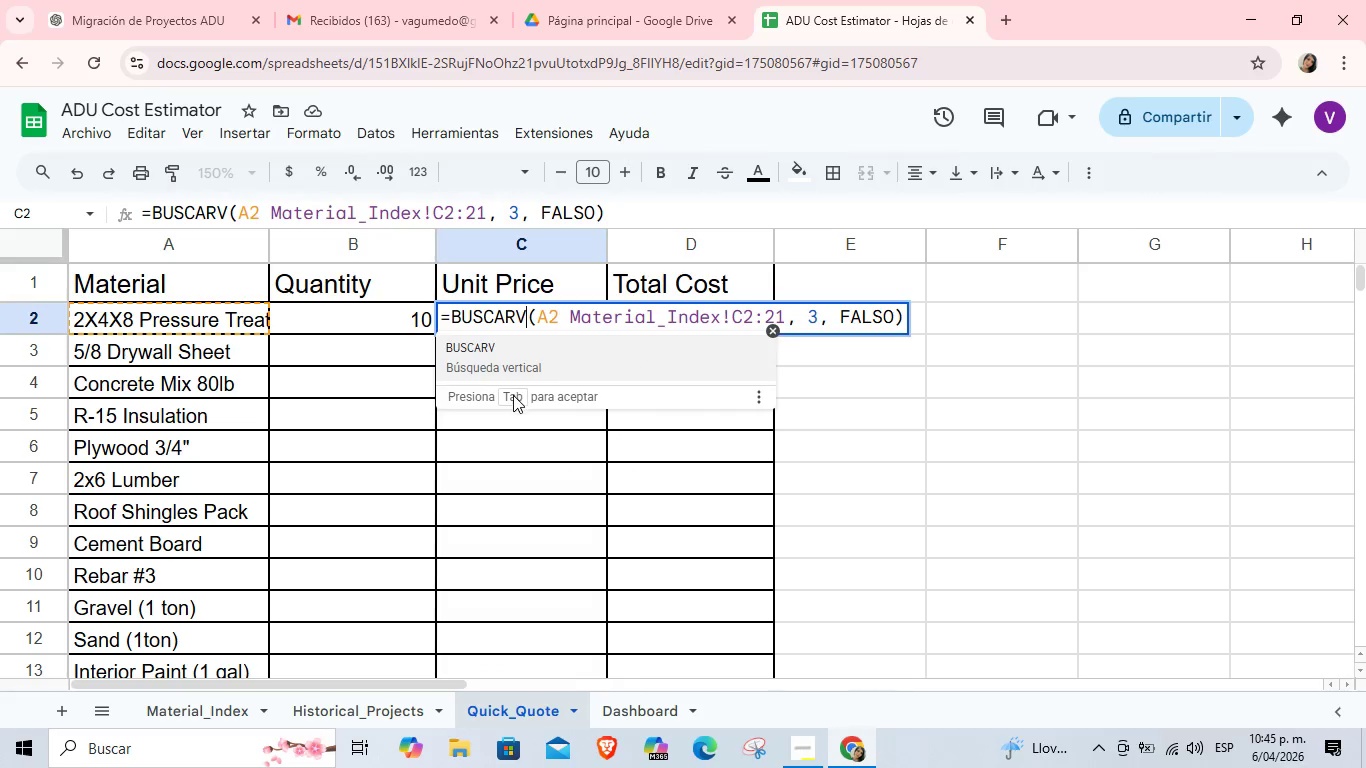 
left_click([513, 399])
 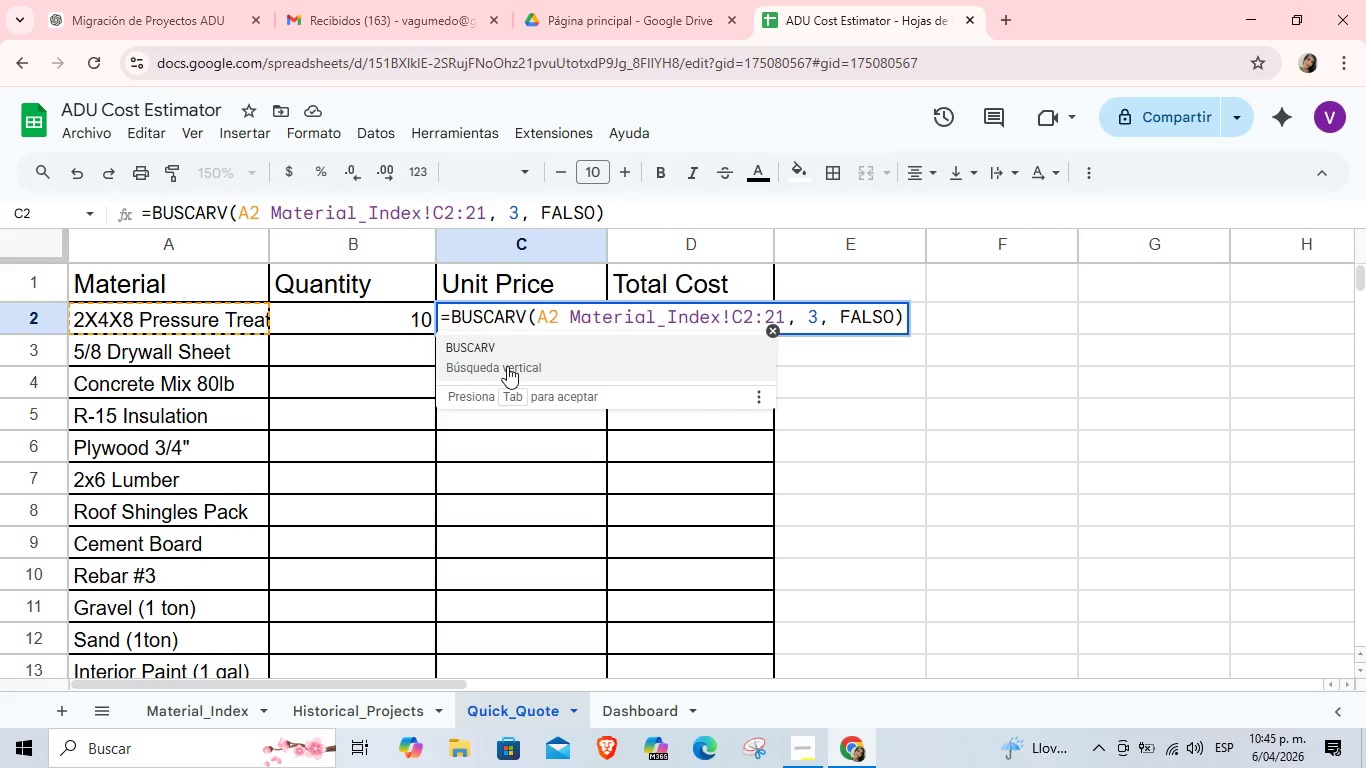 
left_click([507, 366])
 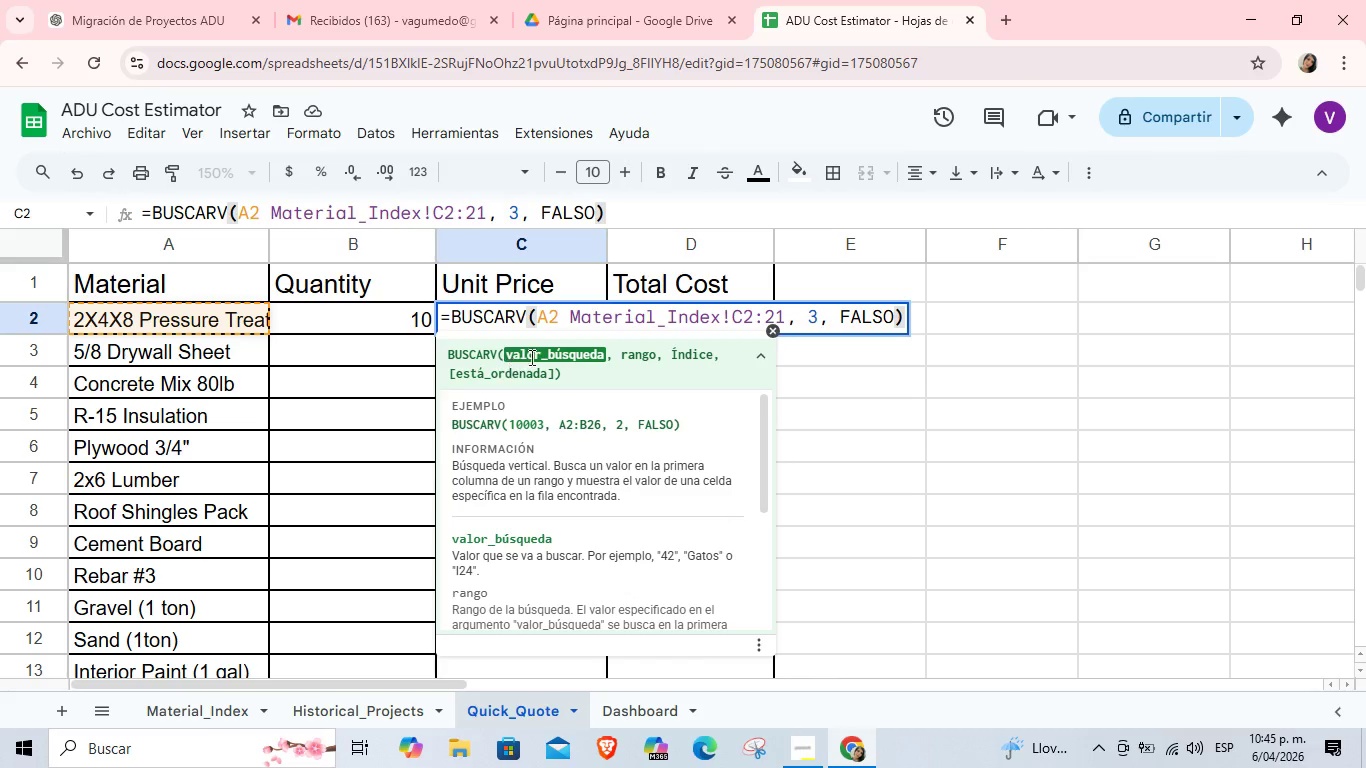 
key(Enter)
 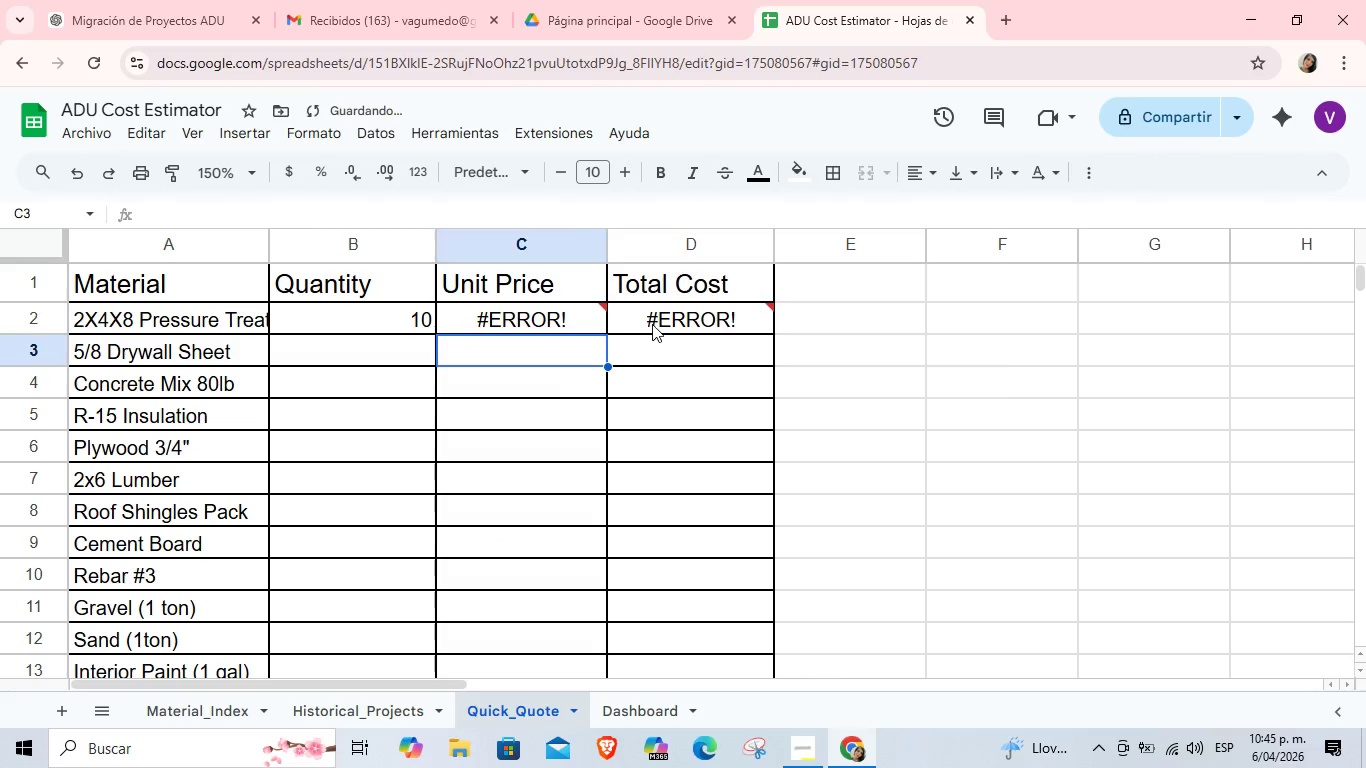 
double_click([652, 324])
 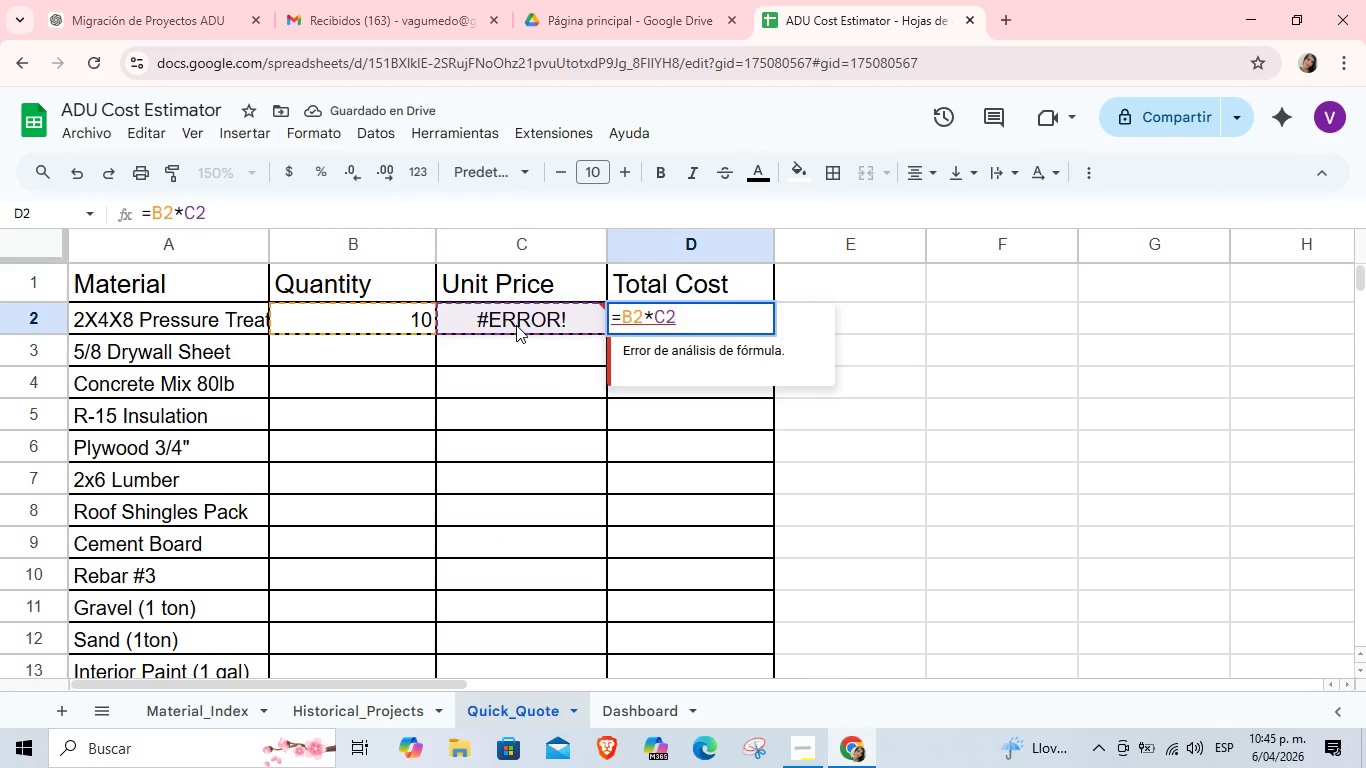 
double_click([516, 325])
 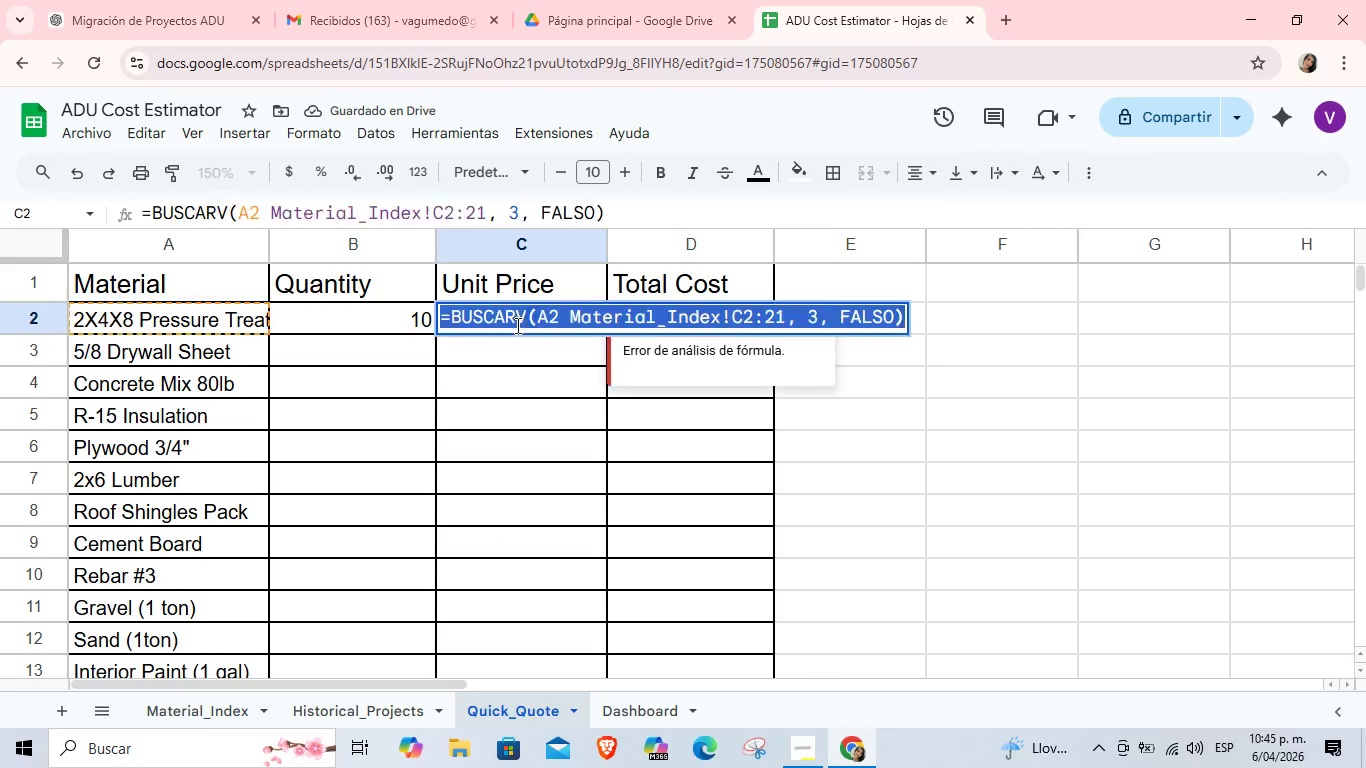 
triple_click([516, 325])
 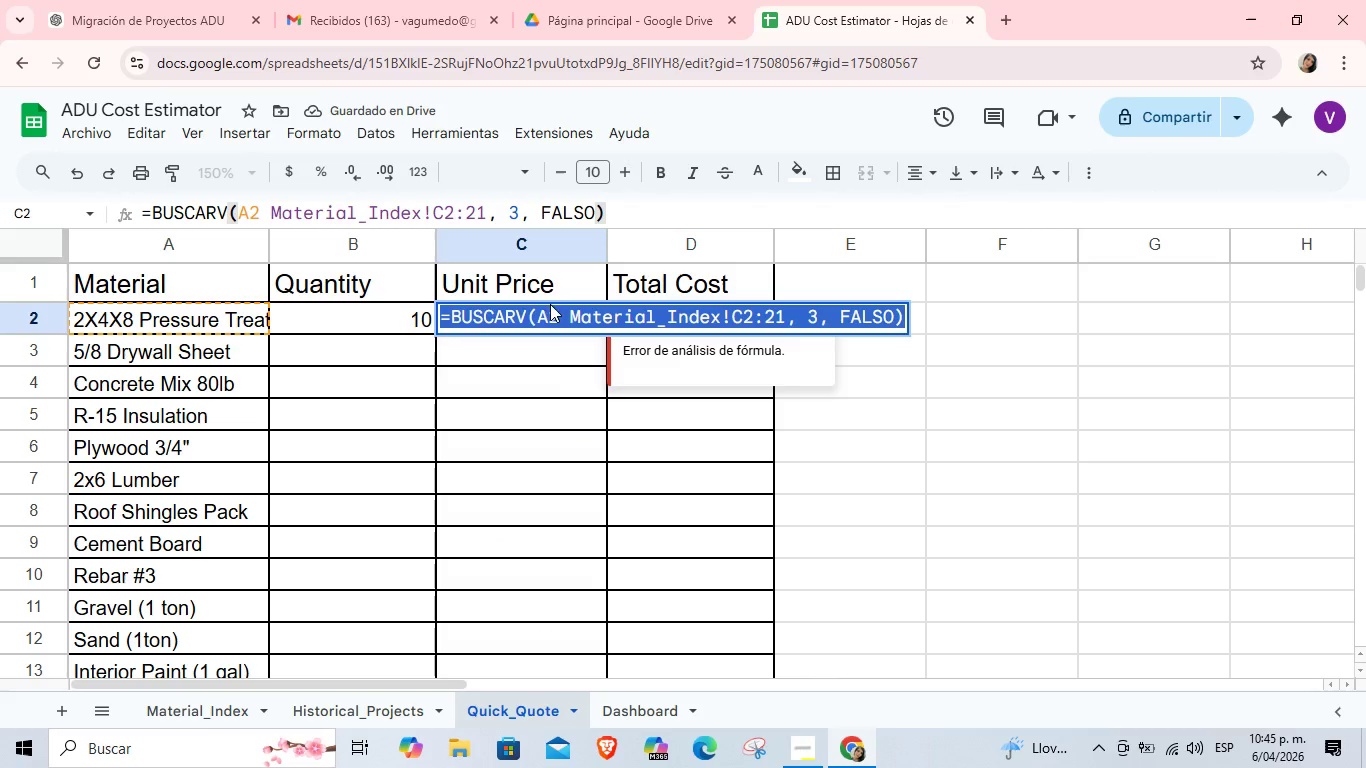 
left_click([552, 307])
 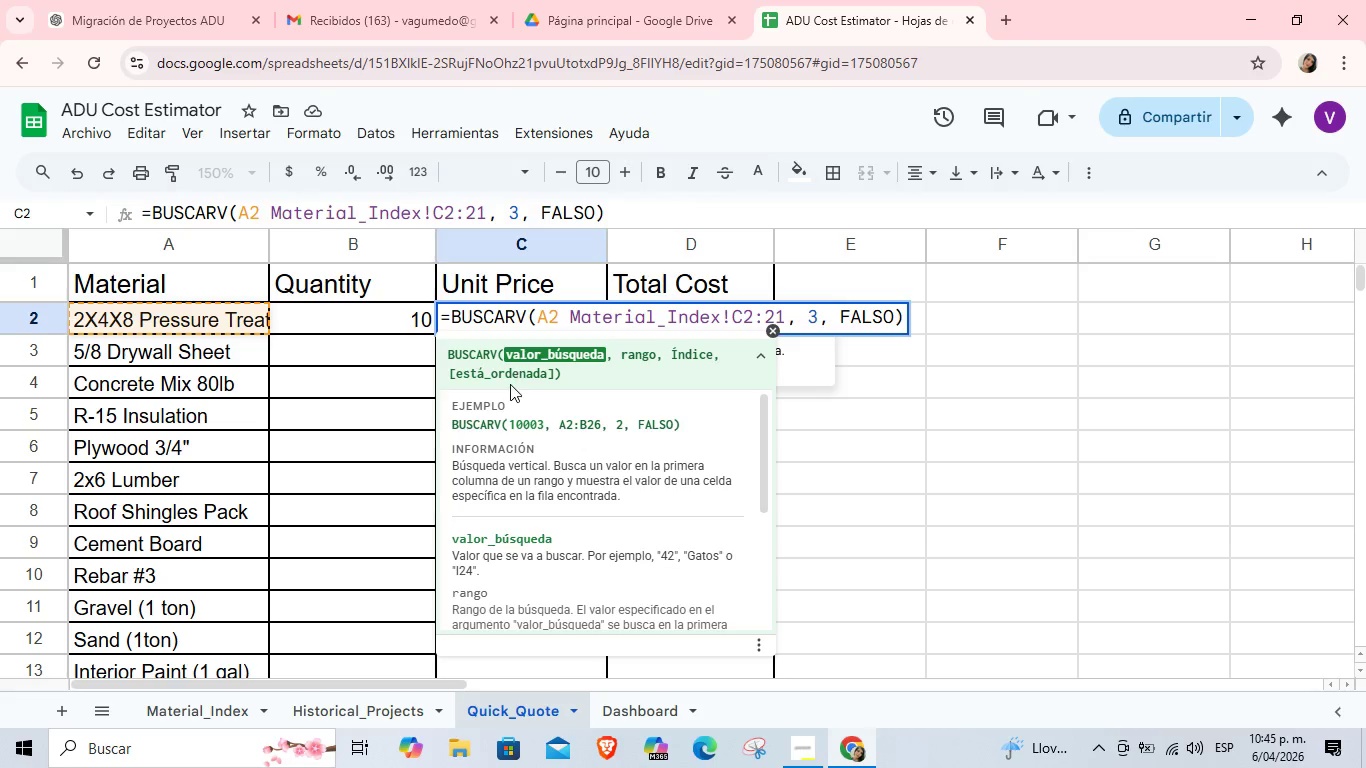 
left_click([499, 376])
 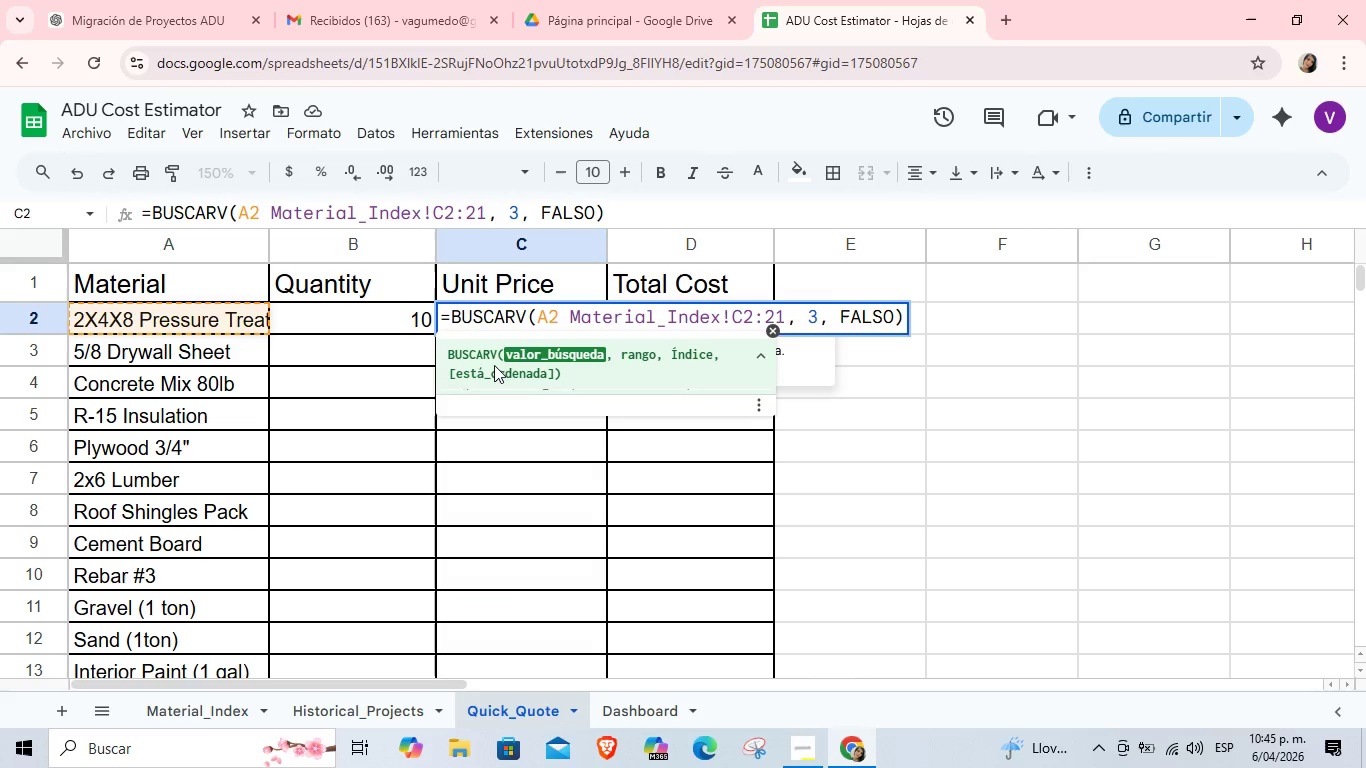 
left_click([492, 364])
 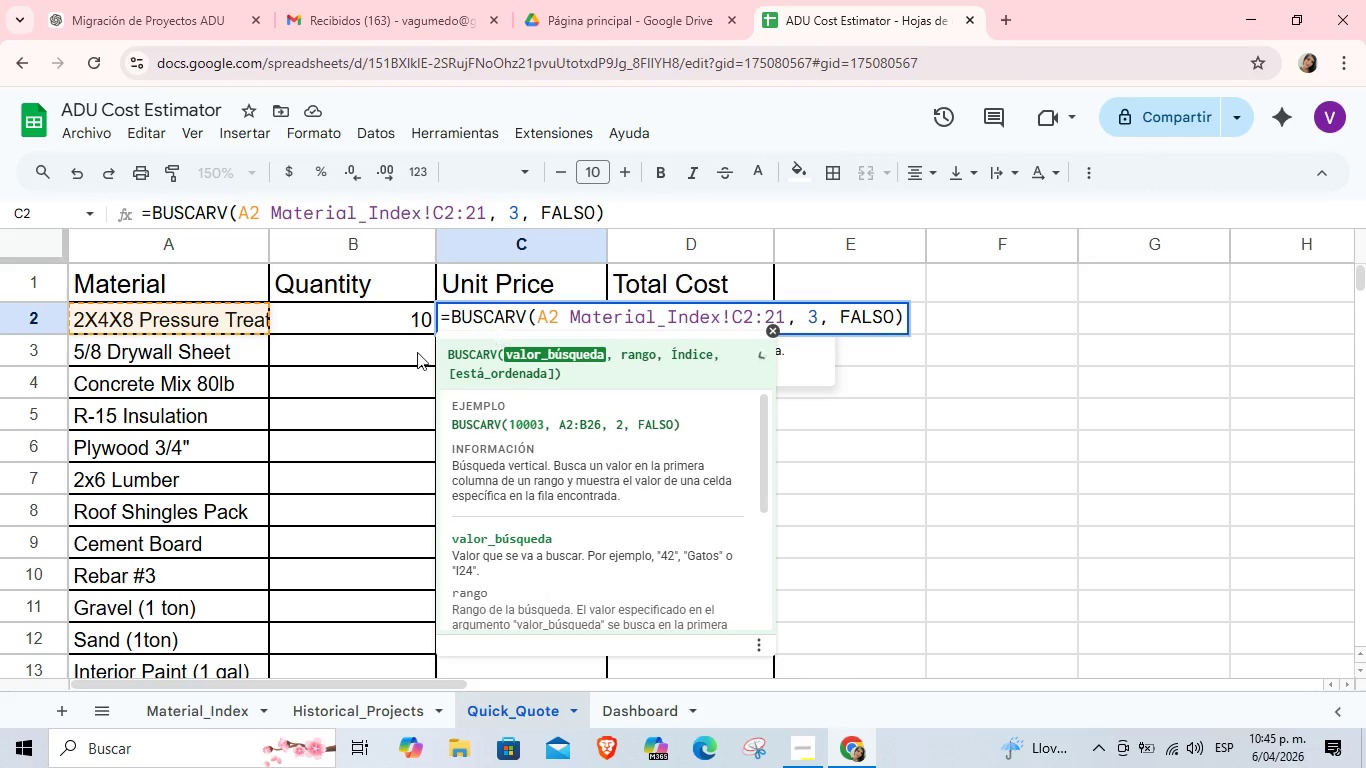 
left_click([325, 398])
 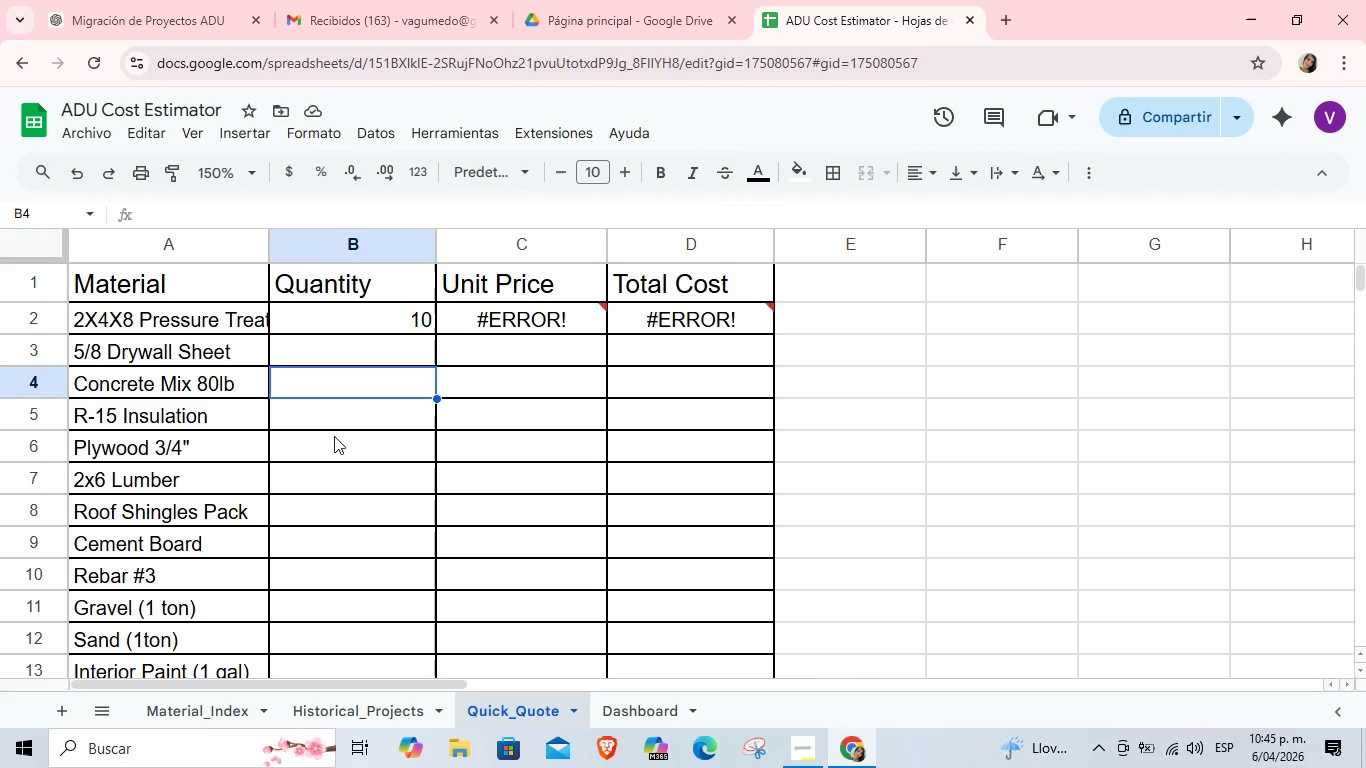 
key(Control+Z)
 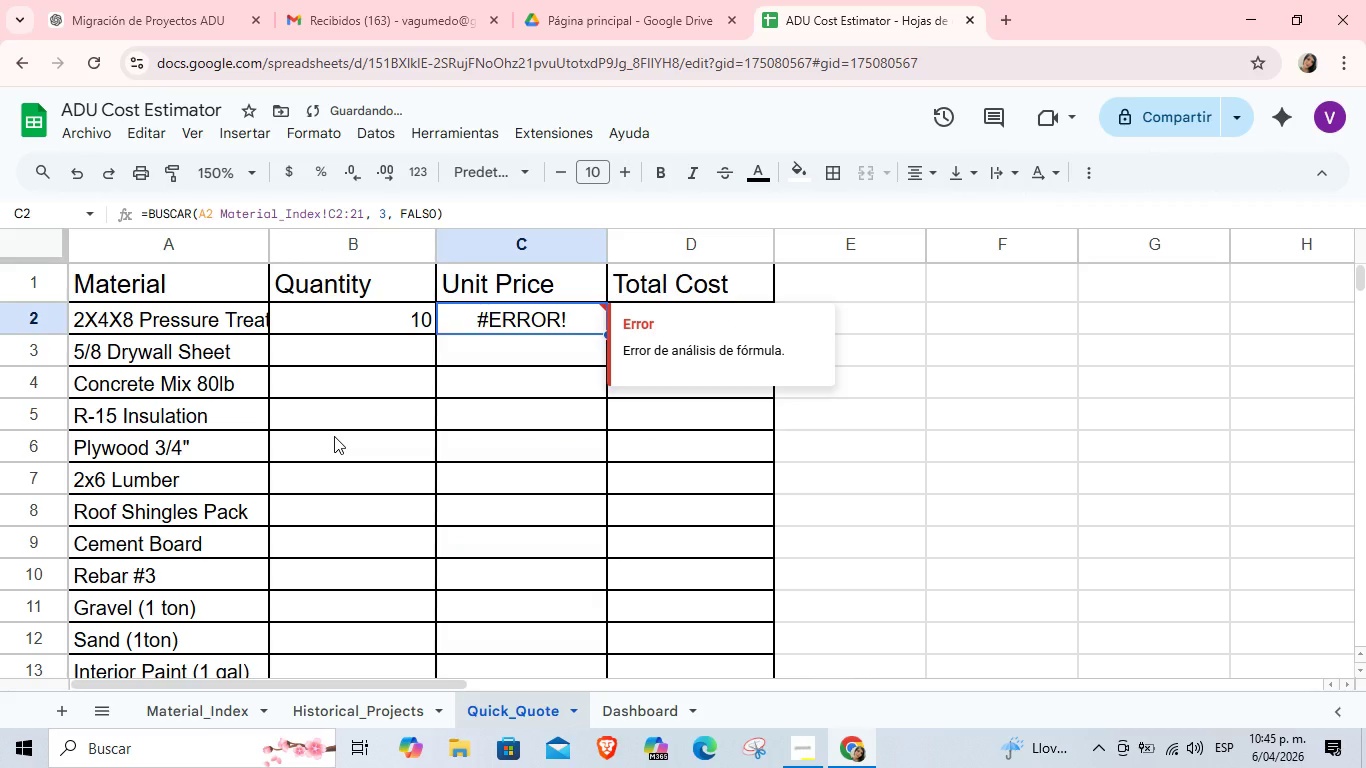 
key(Control+Z)
 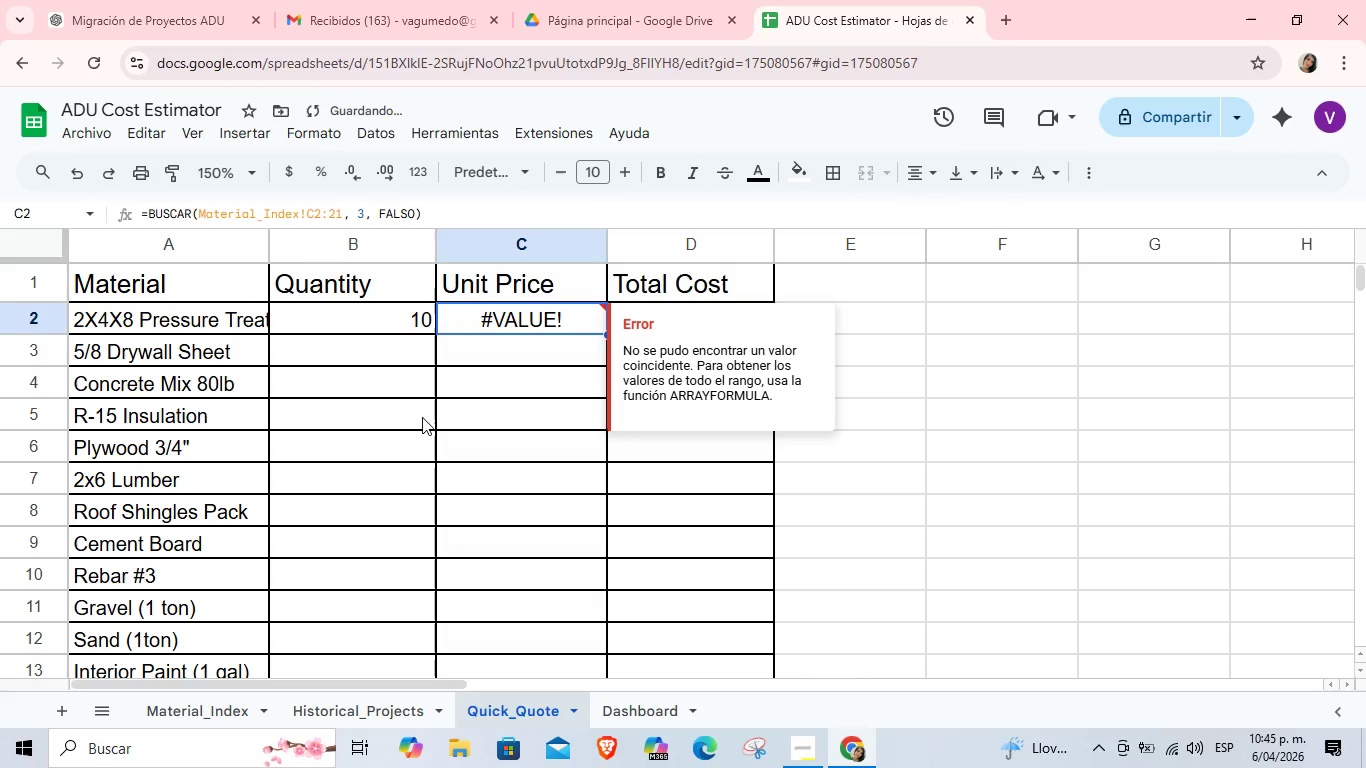 
left_click([480, 399])
 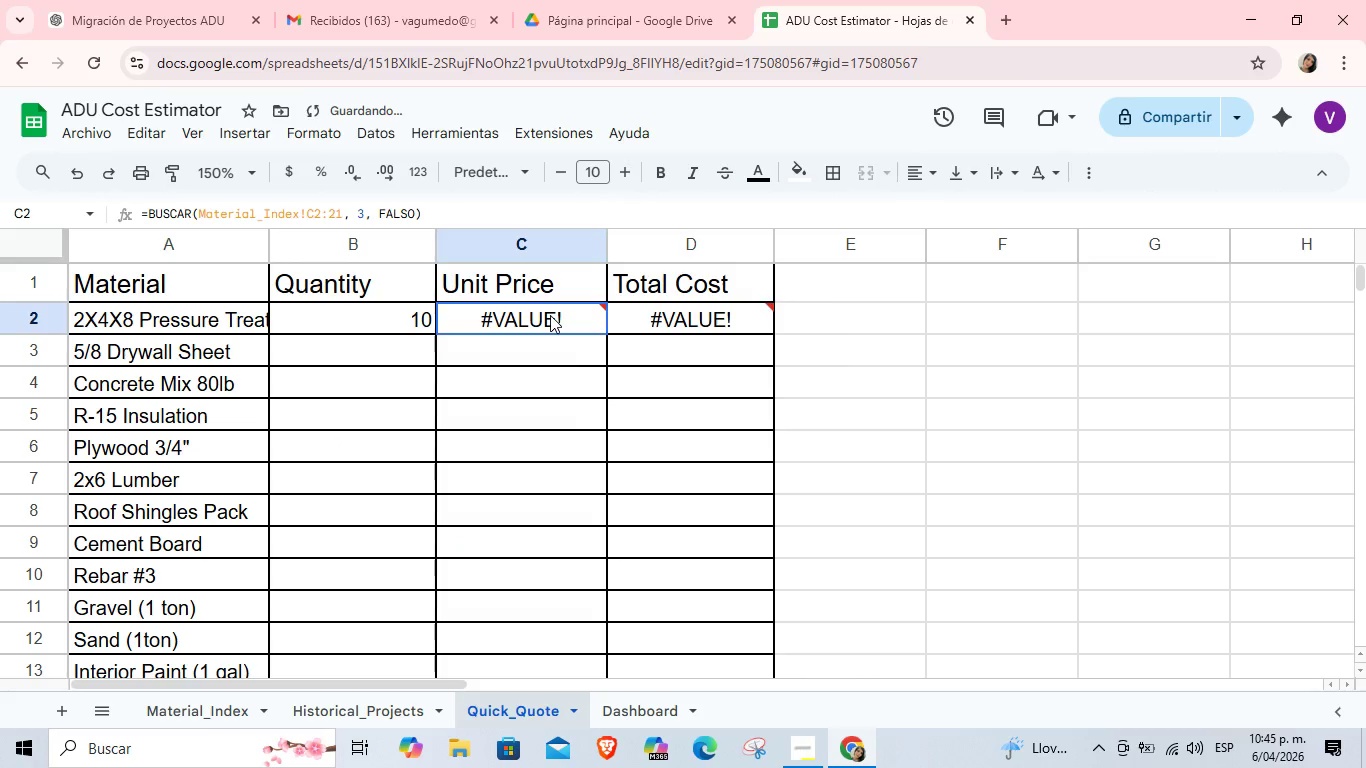 
double_click([550, 315])
 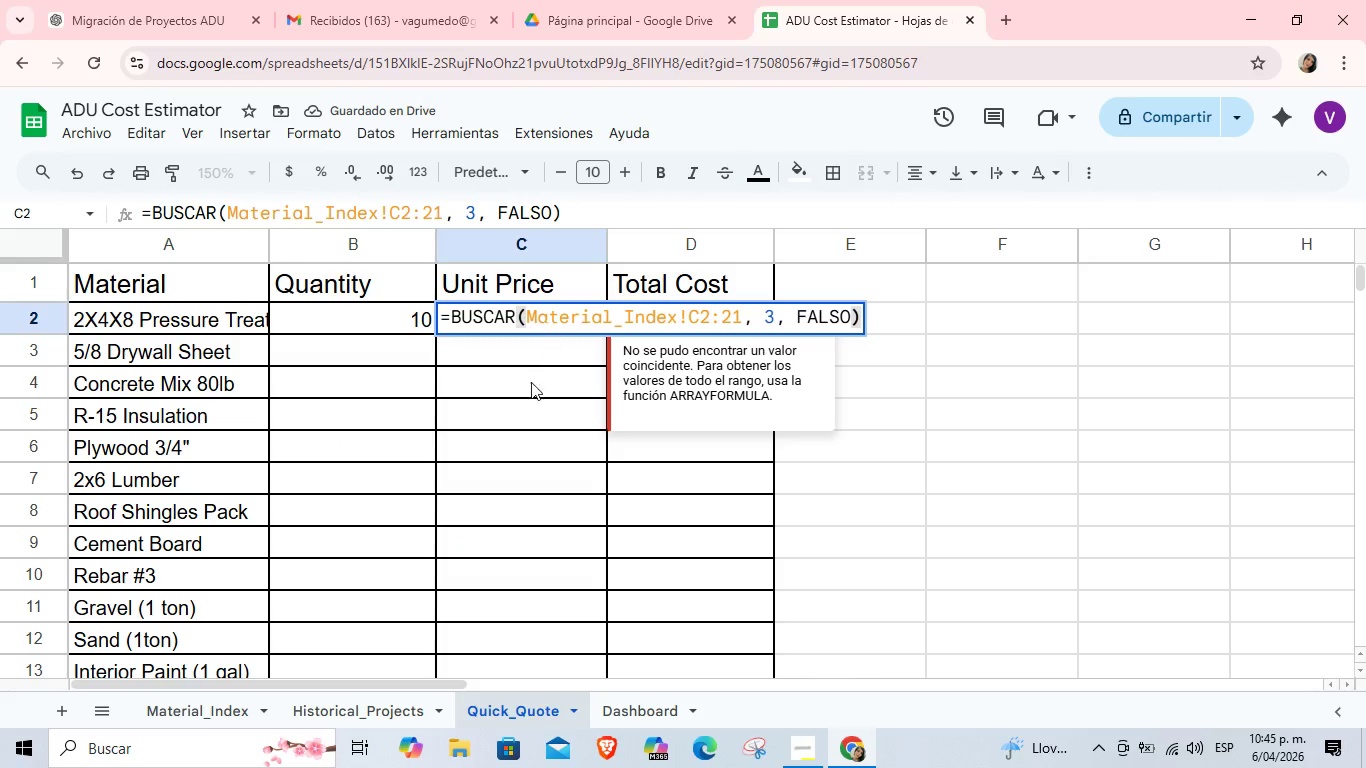 
left_click([515, 421])
 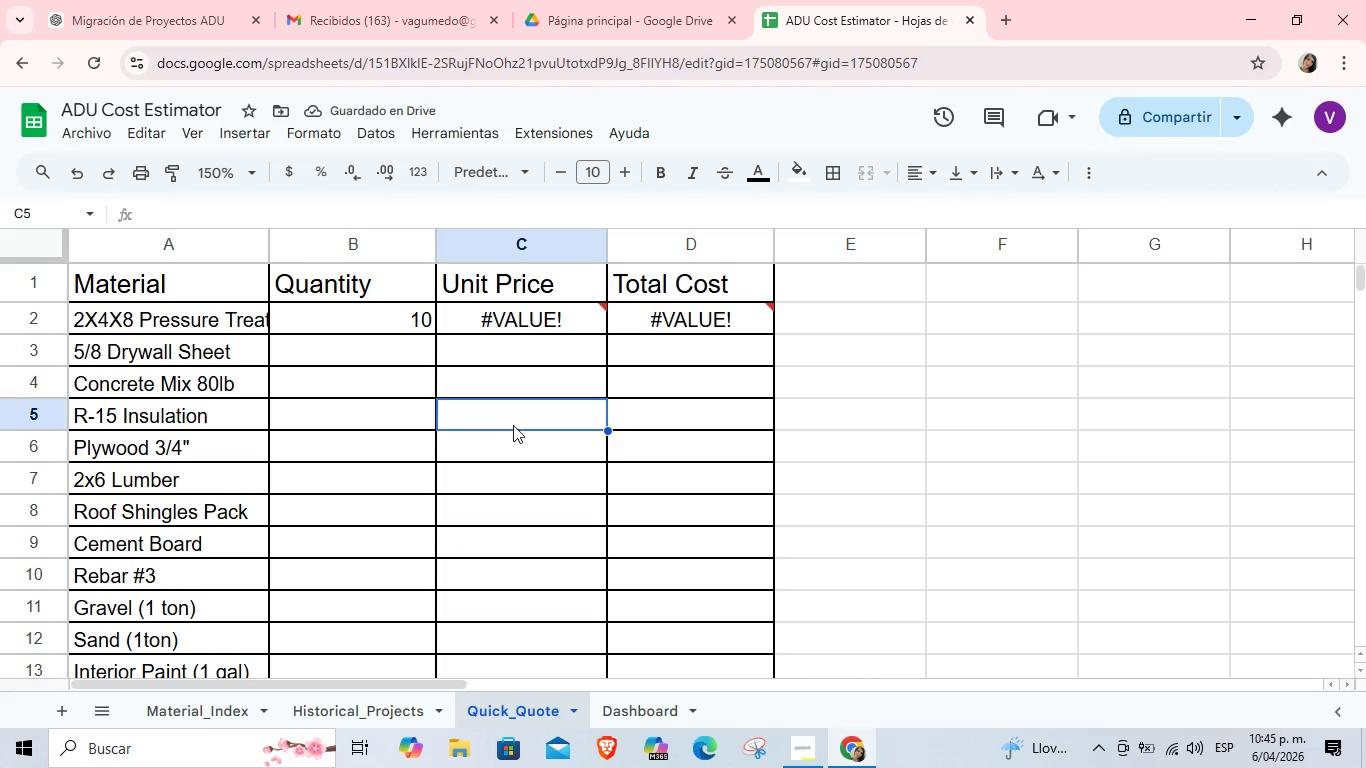 
key(Control+Z)
 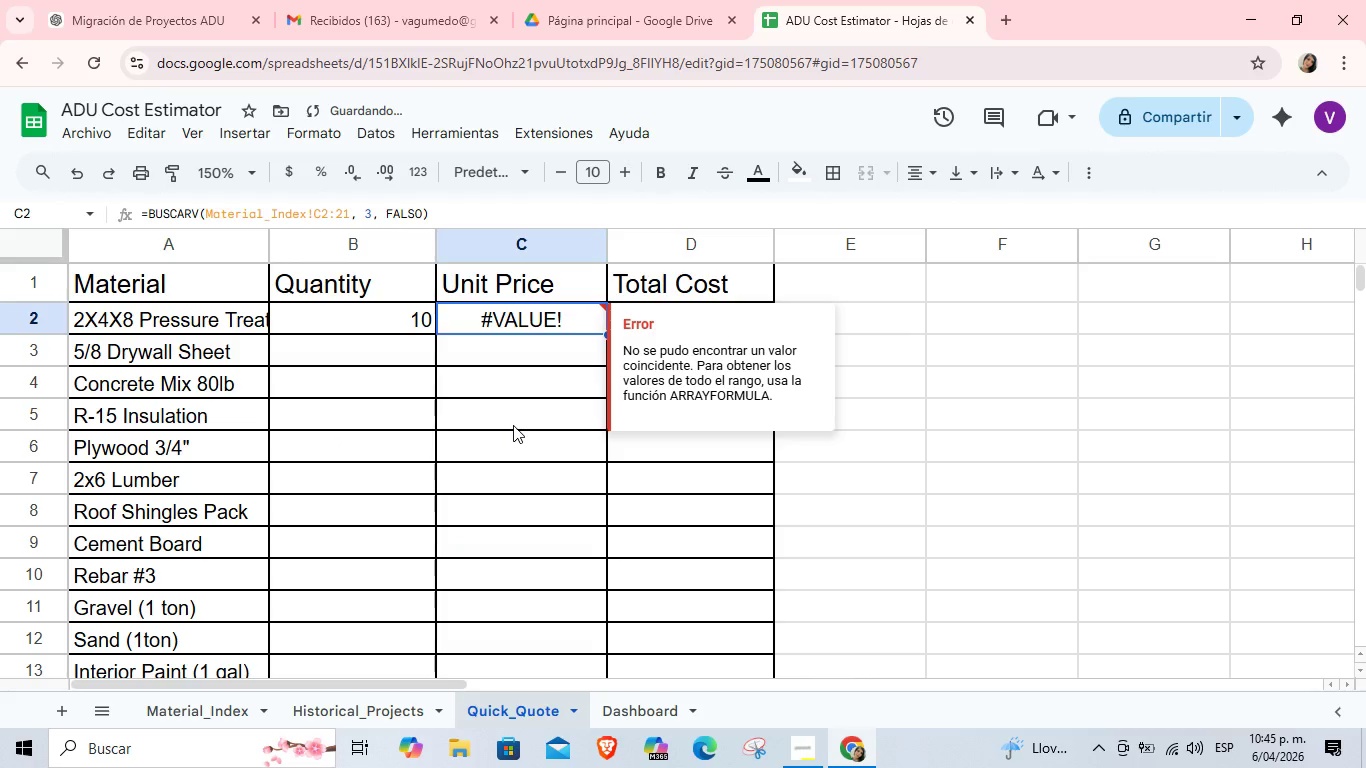 
key(Control+Z)
 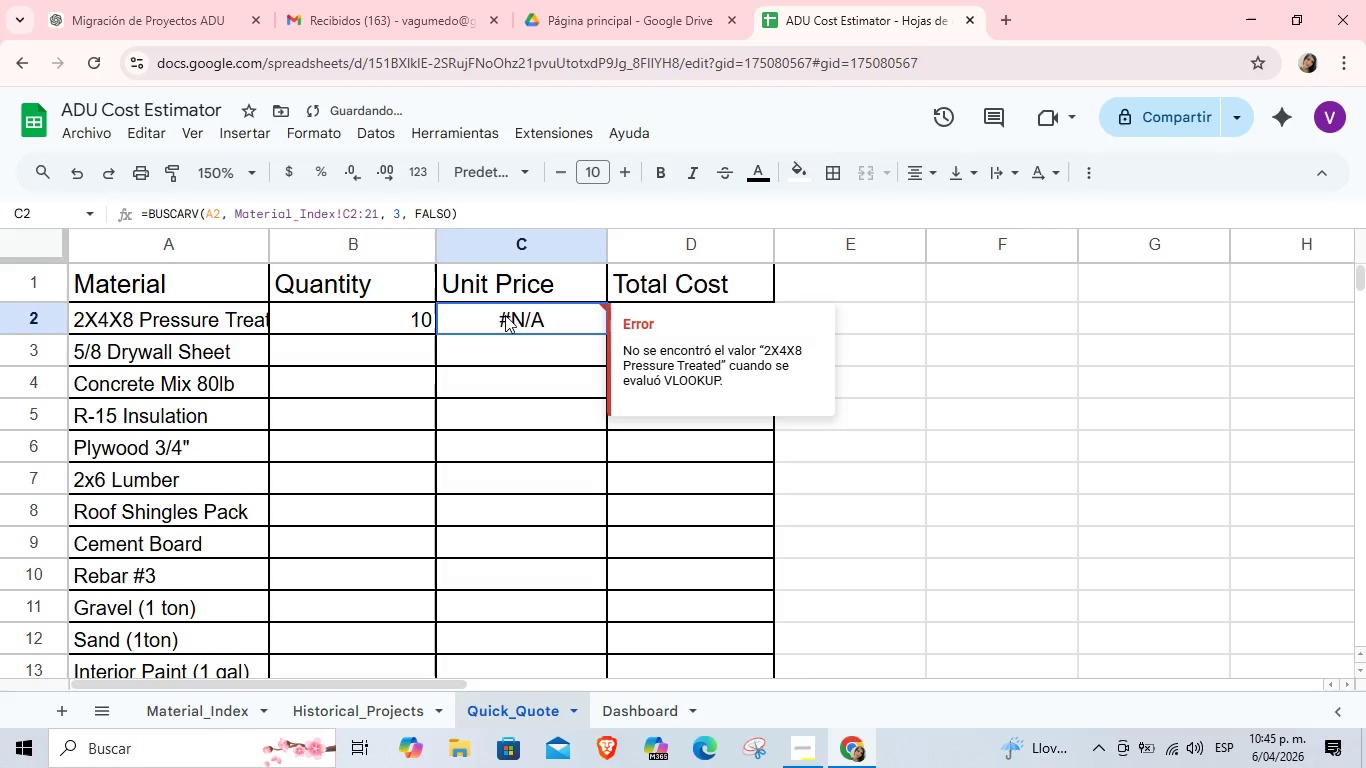 
double_click([505, 319])
 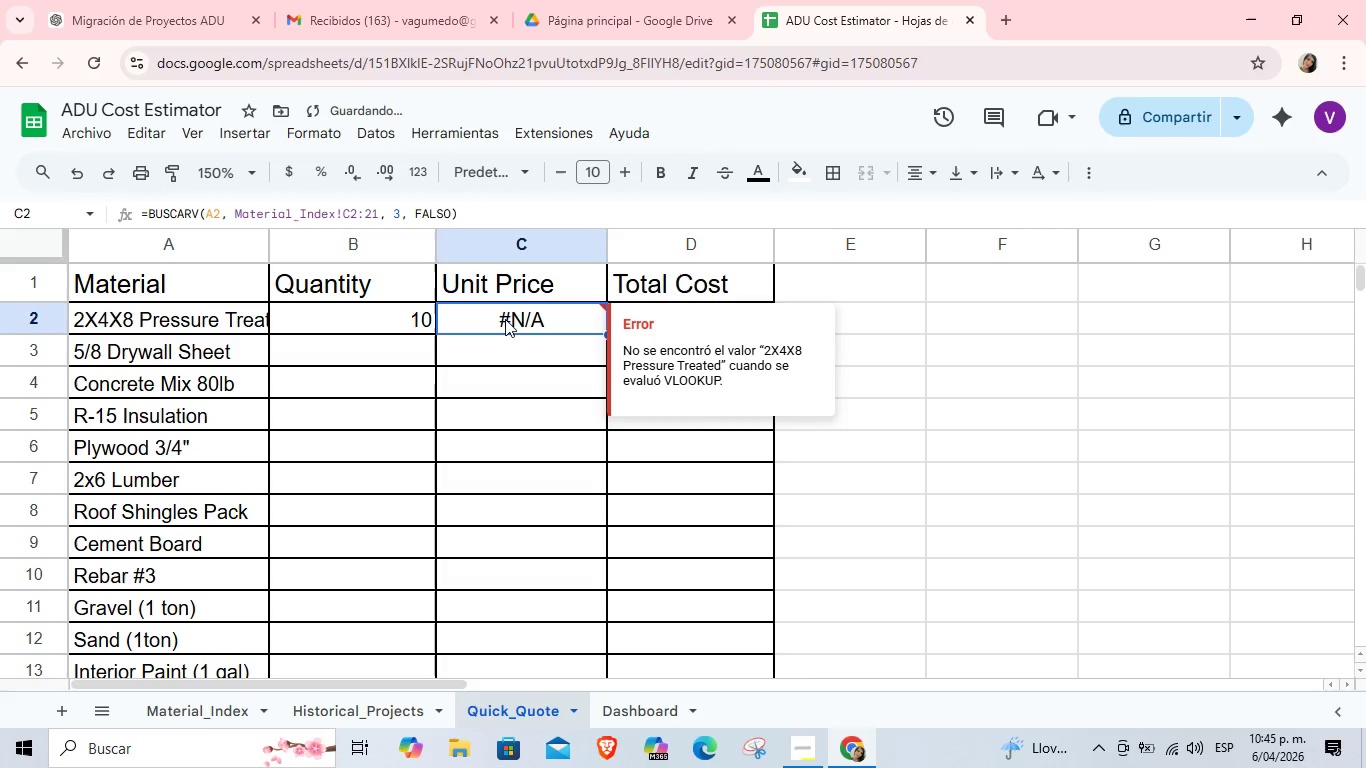 
triple_click([505, 319])
 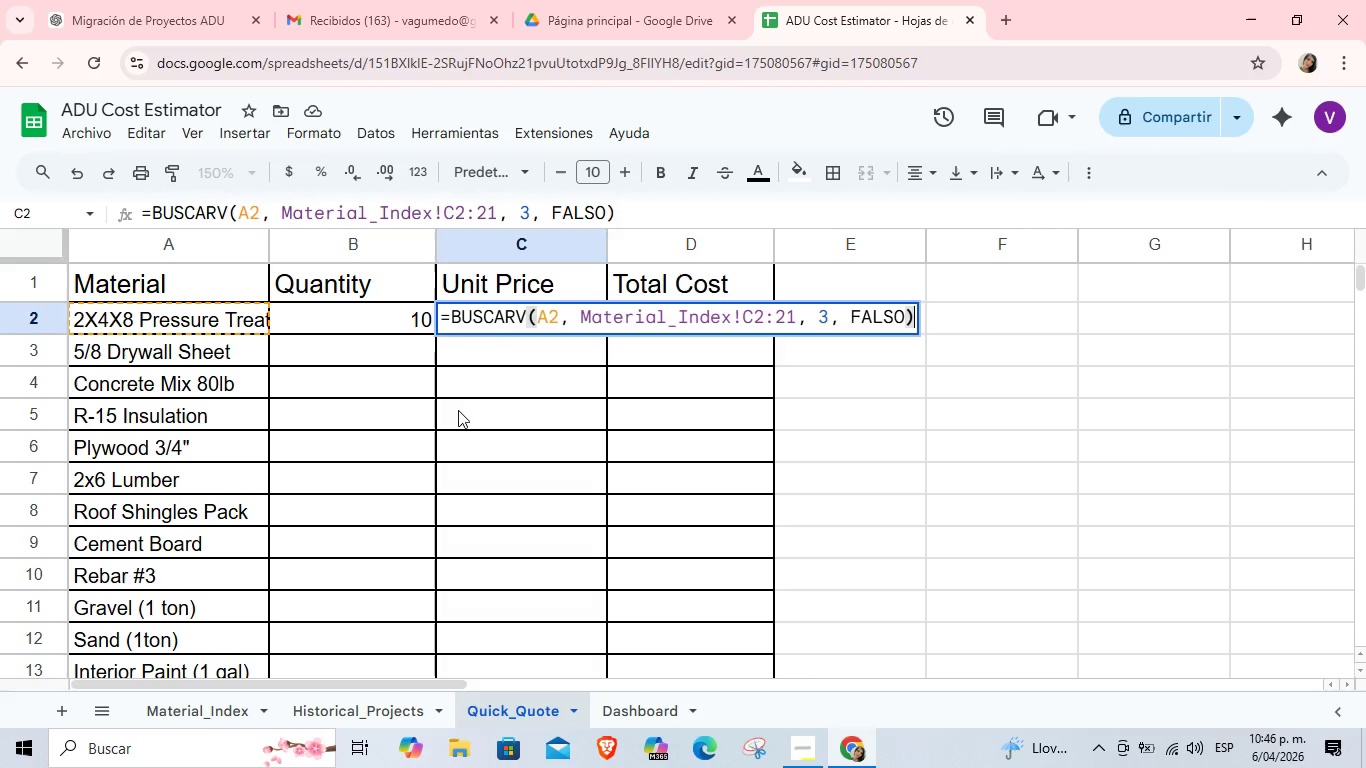 
wait(12.53)
 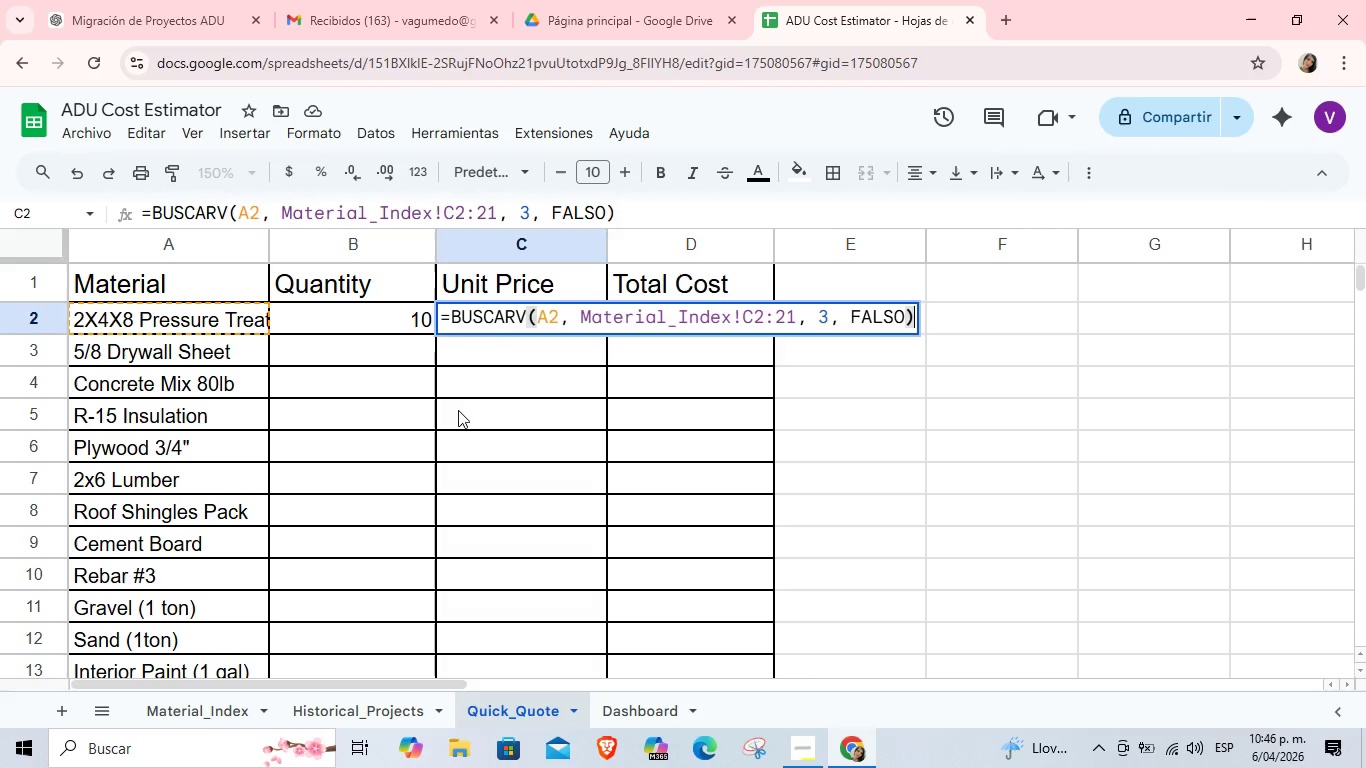 
left_click([366, 406])
 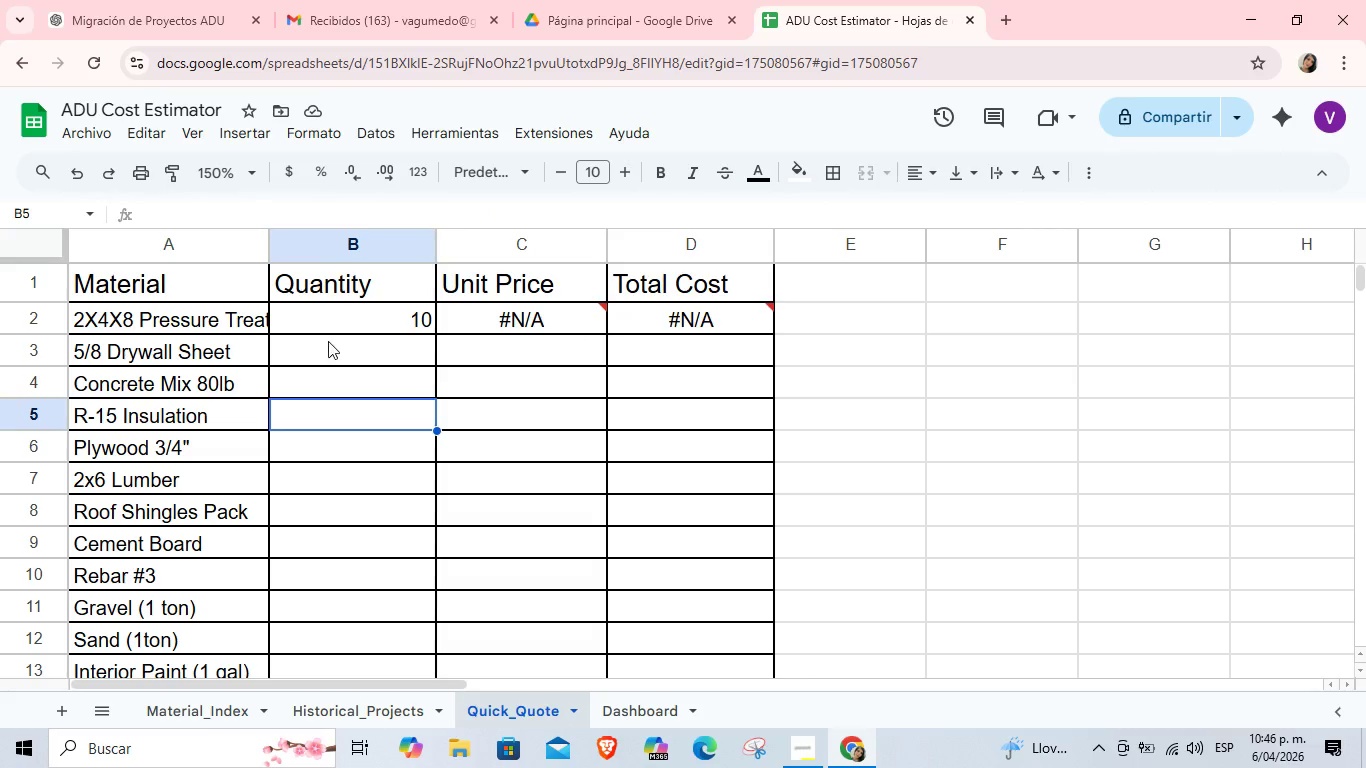 
left_click([354, 334])
 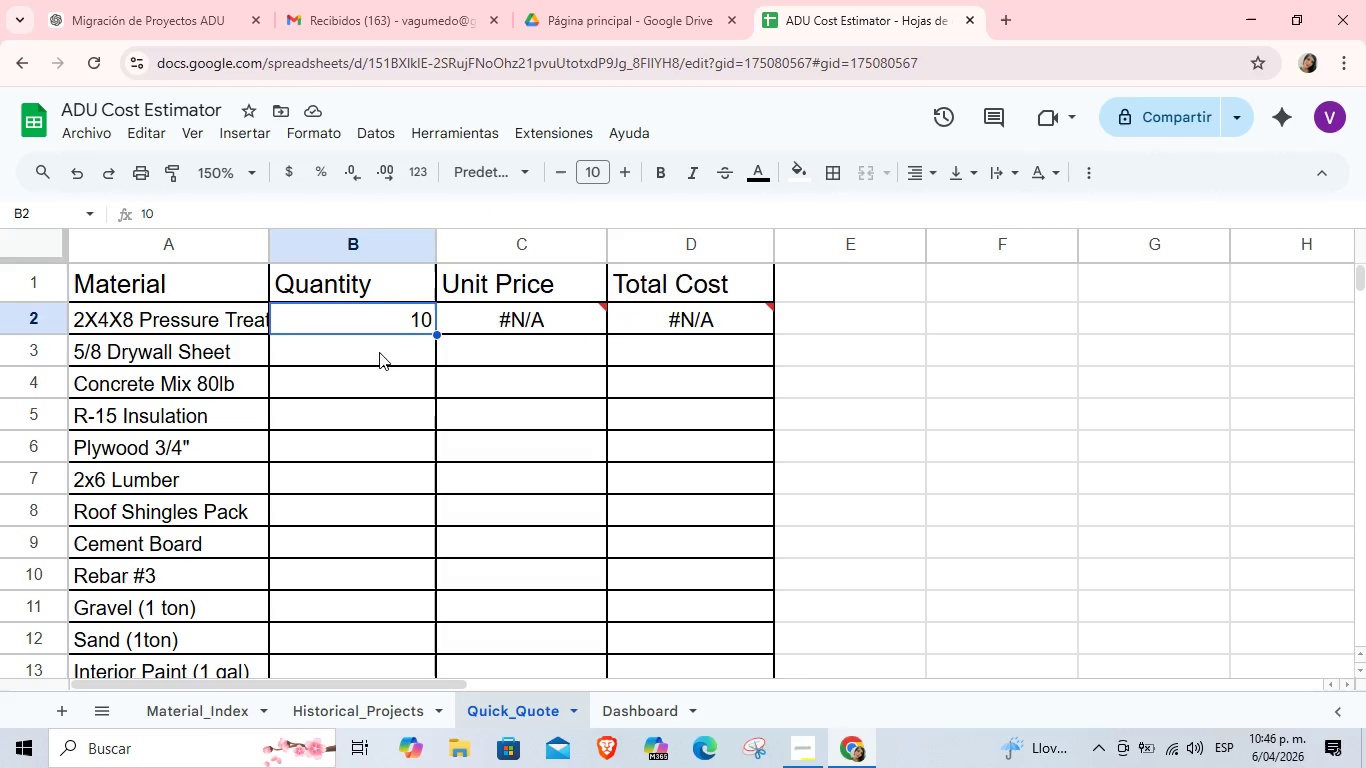 
left_click([377, 358])
 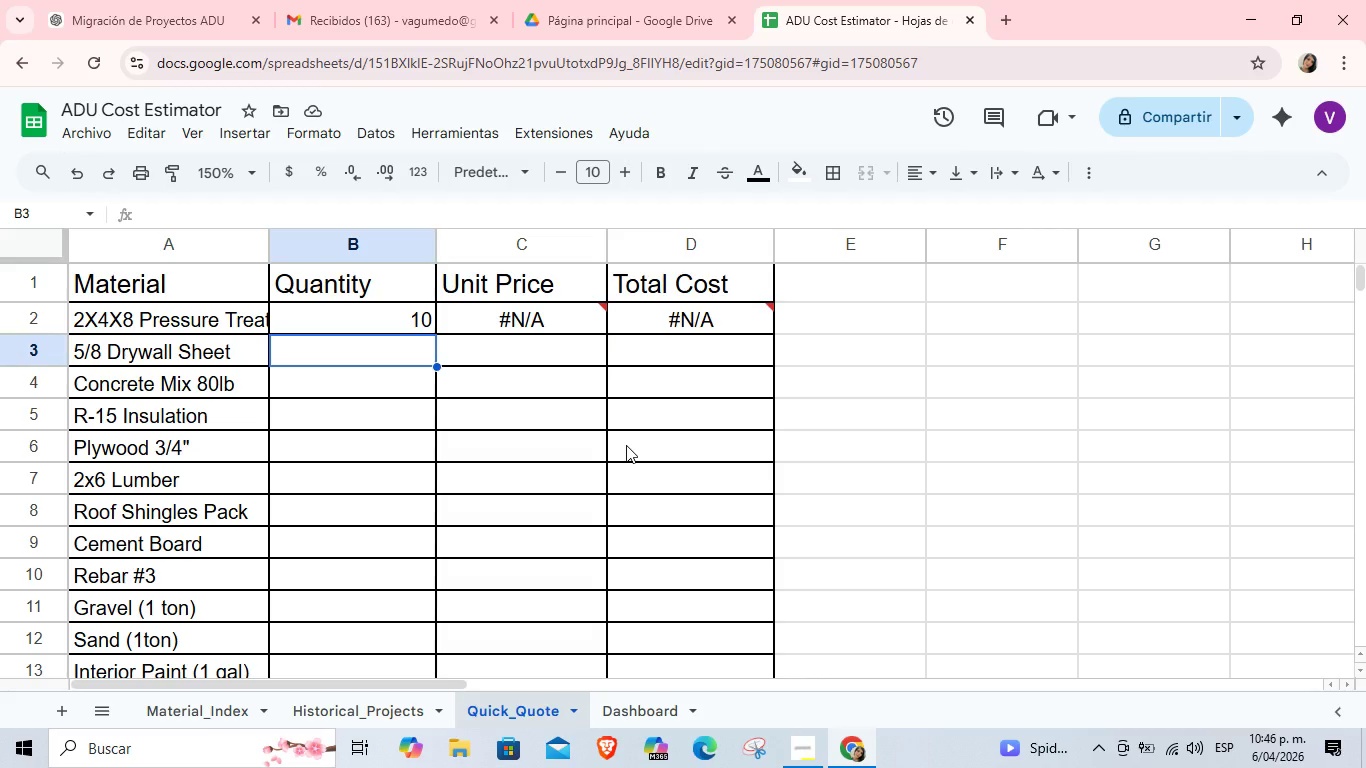 
wait(40.69)
 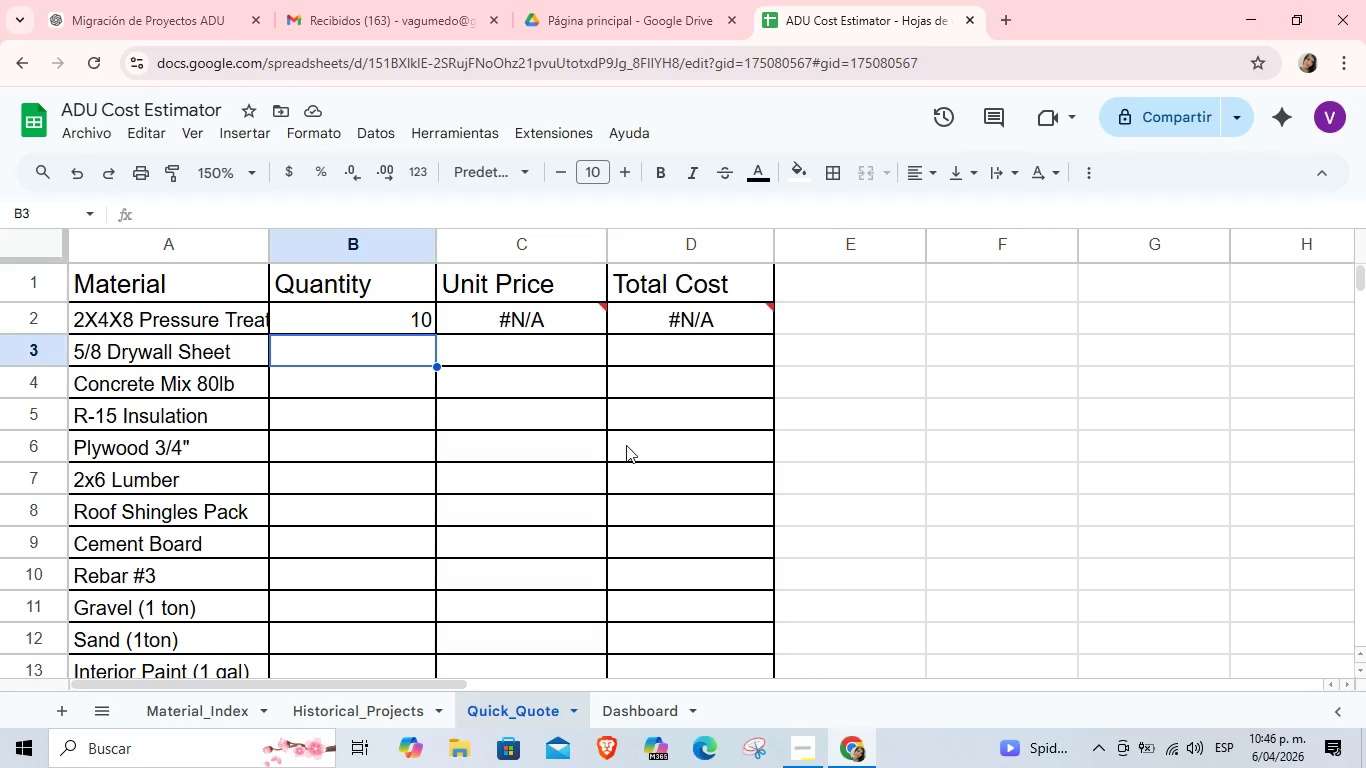 
left_click([443, 406])
 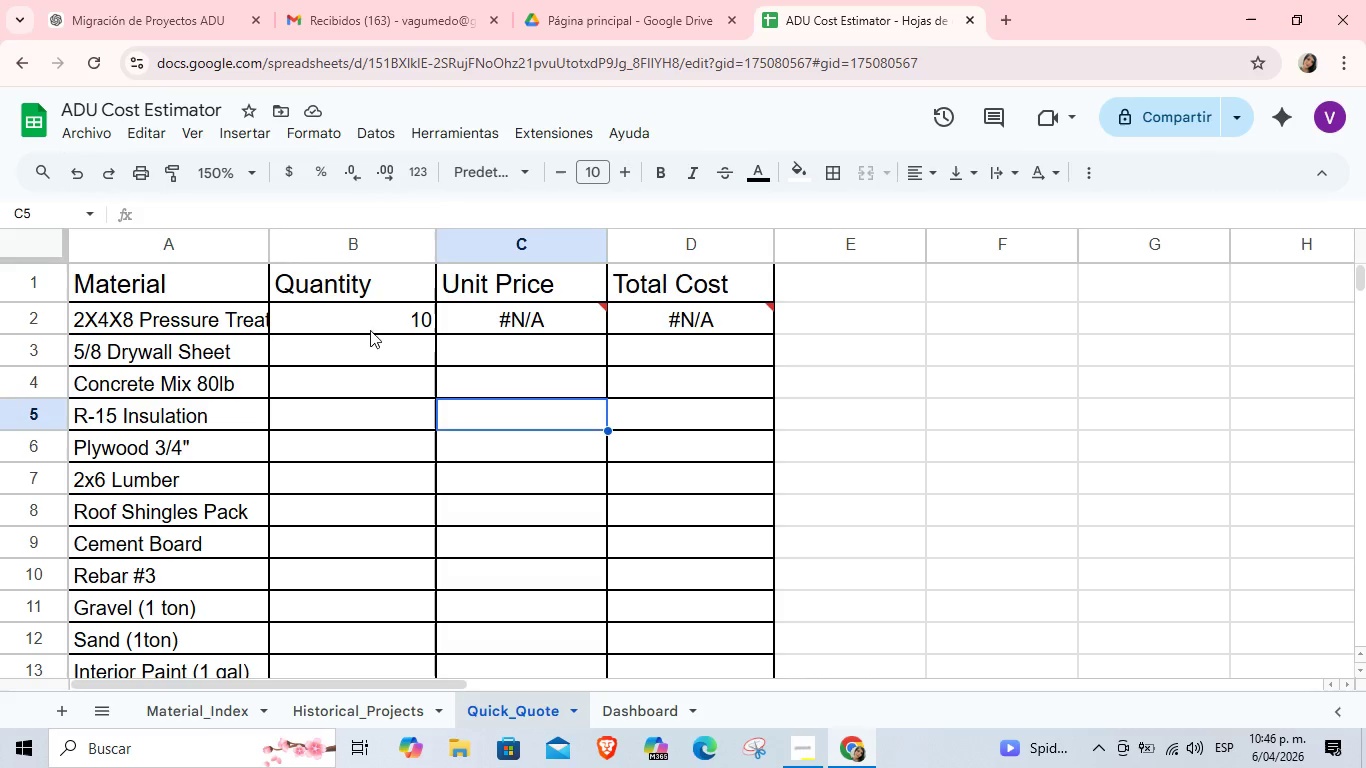 
left_click([361, 341])
 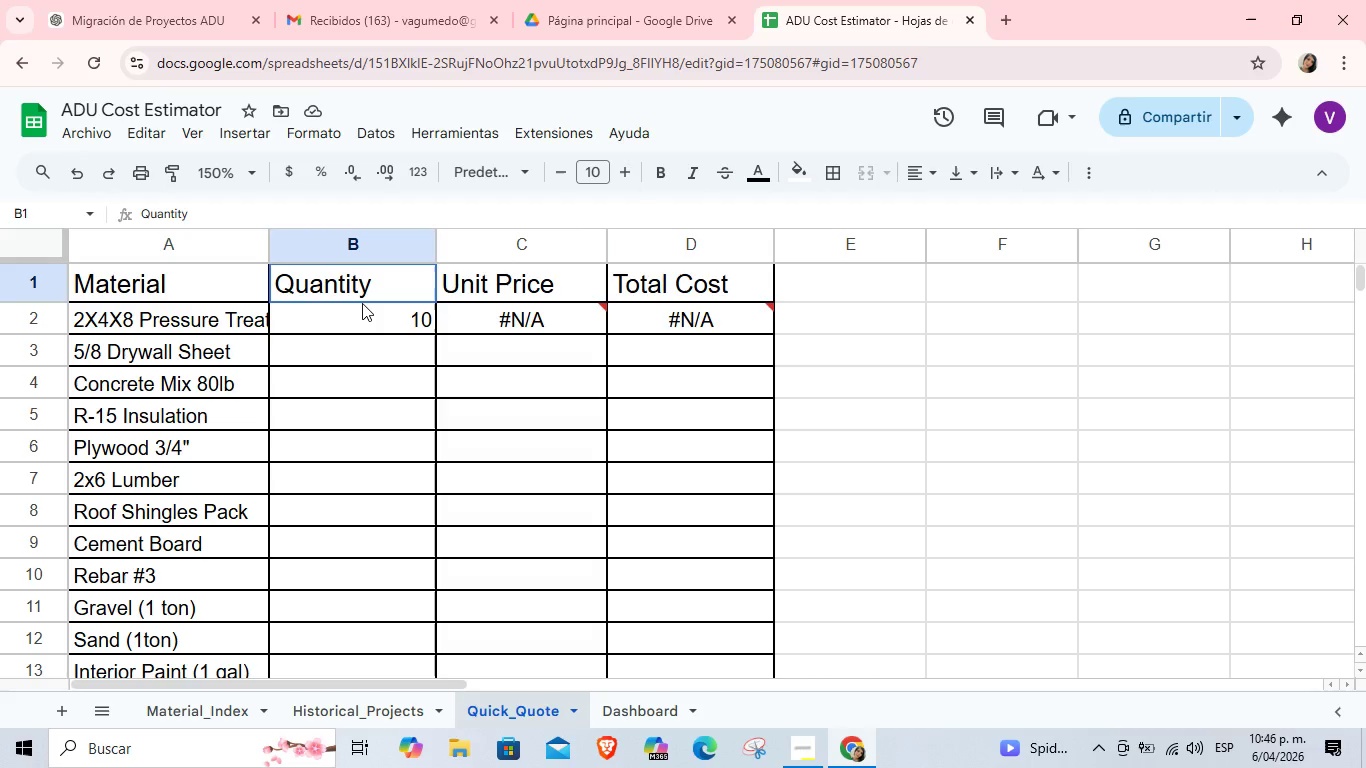 
left_click([362, 303])
 